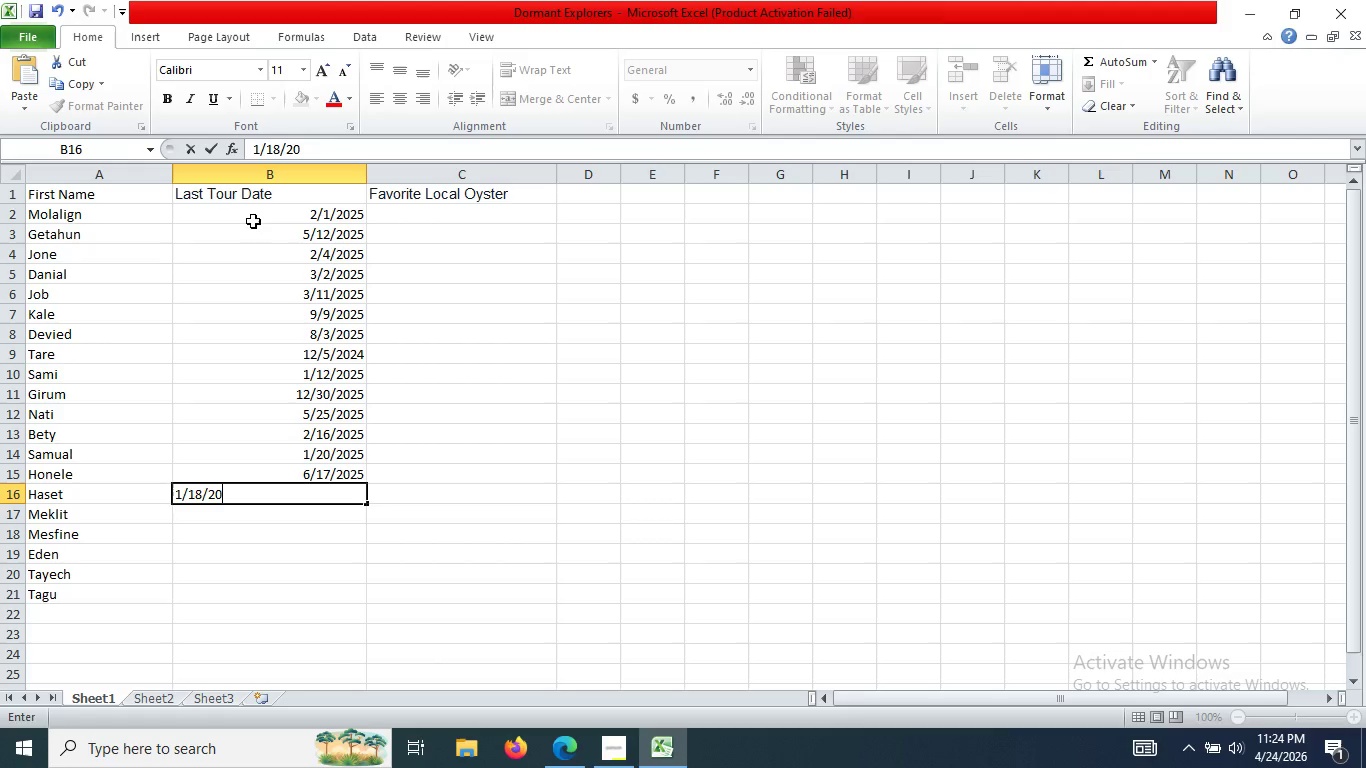 
key(Numpad0)
 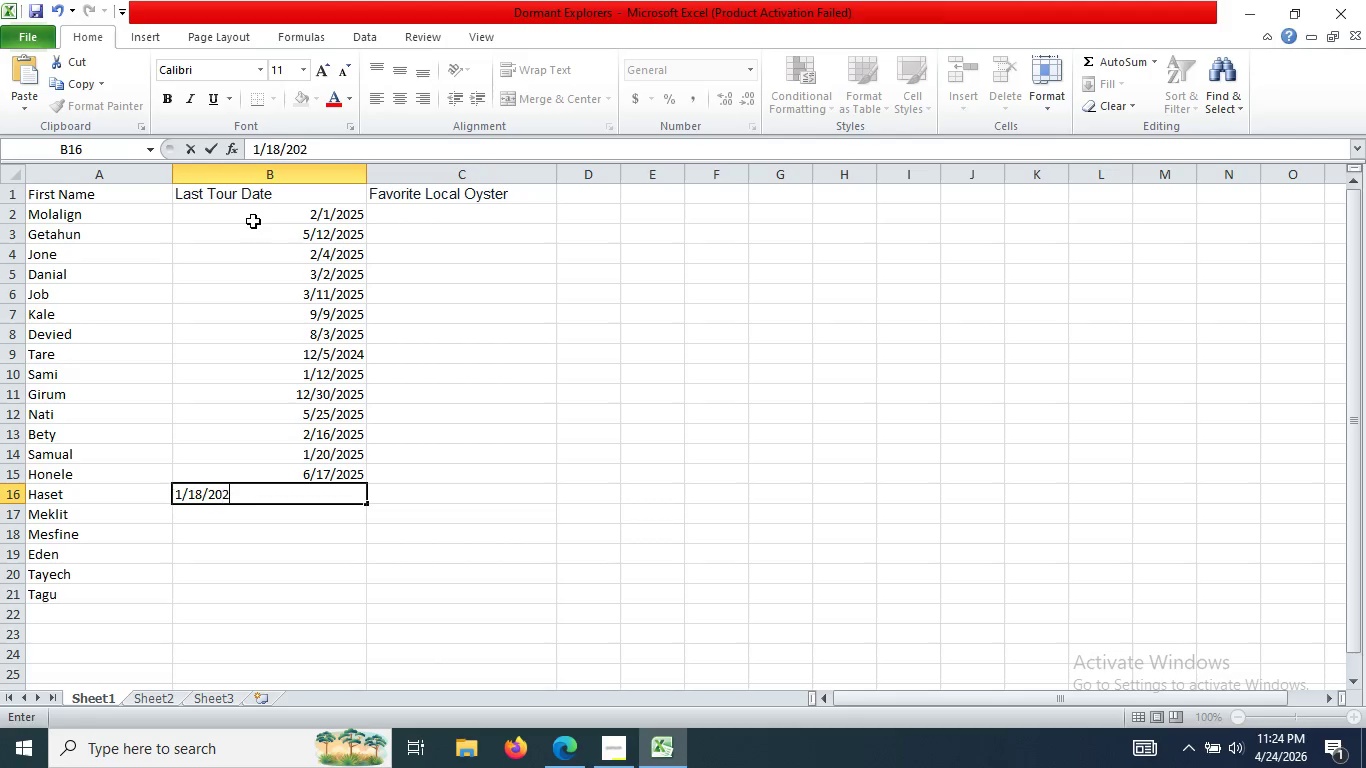 
key(Numpad2)
 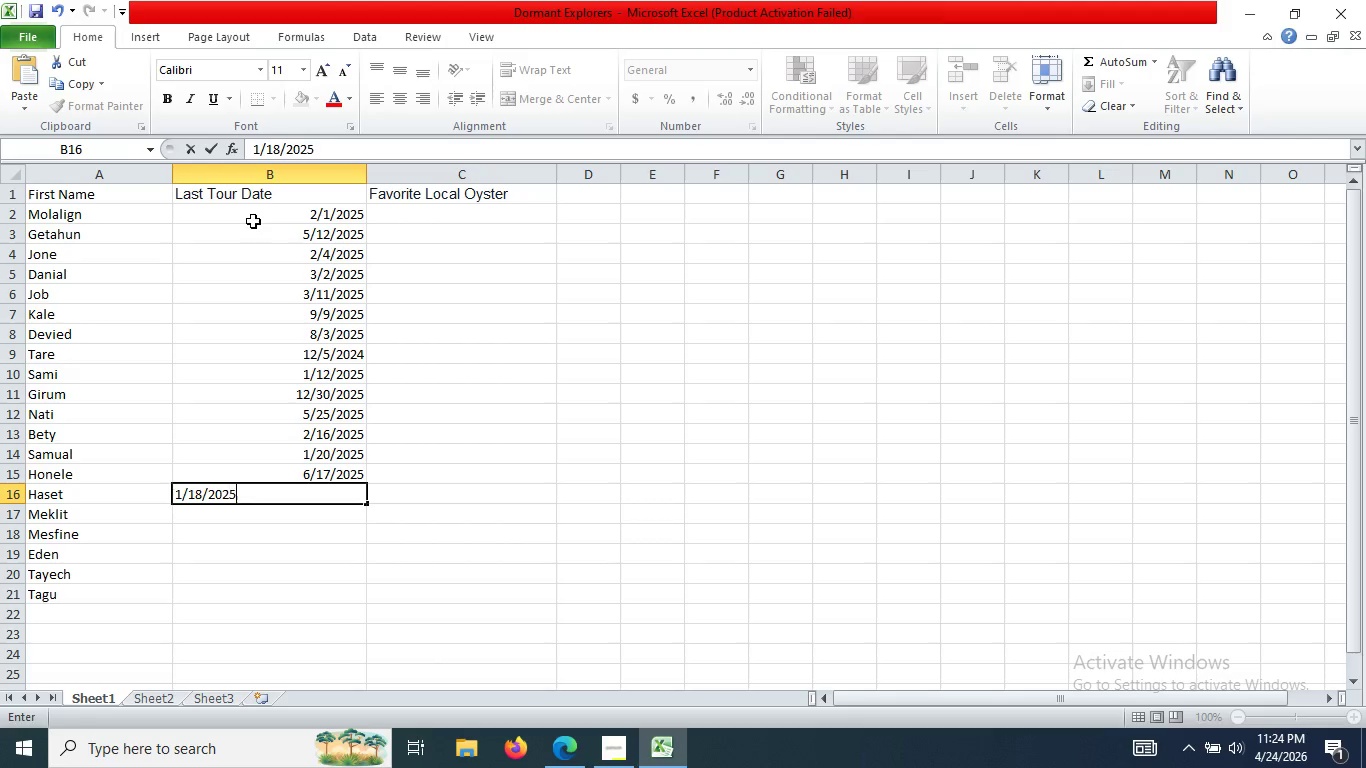 
key(Numpad5)
 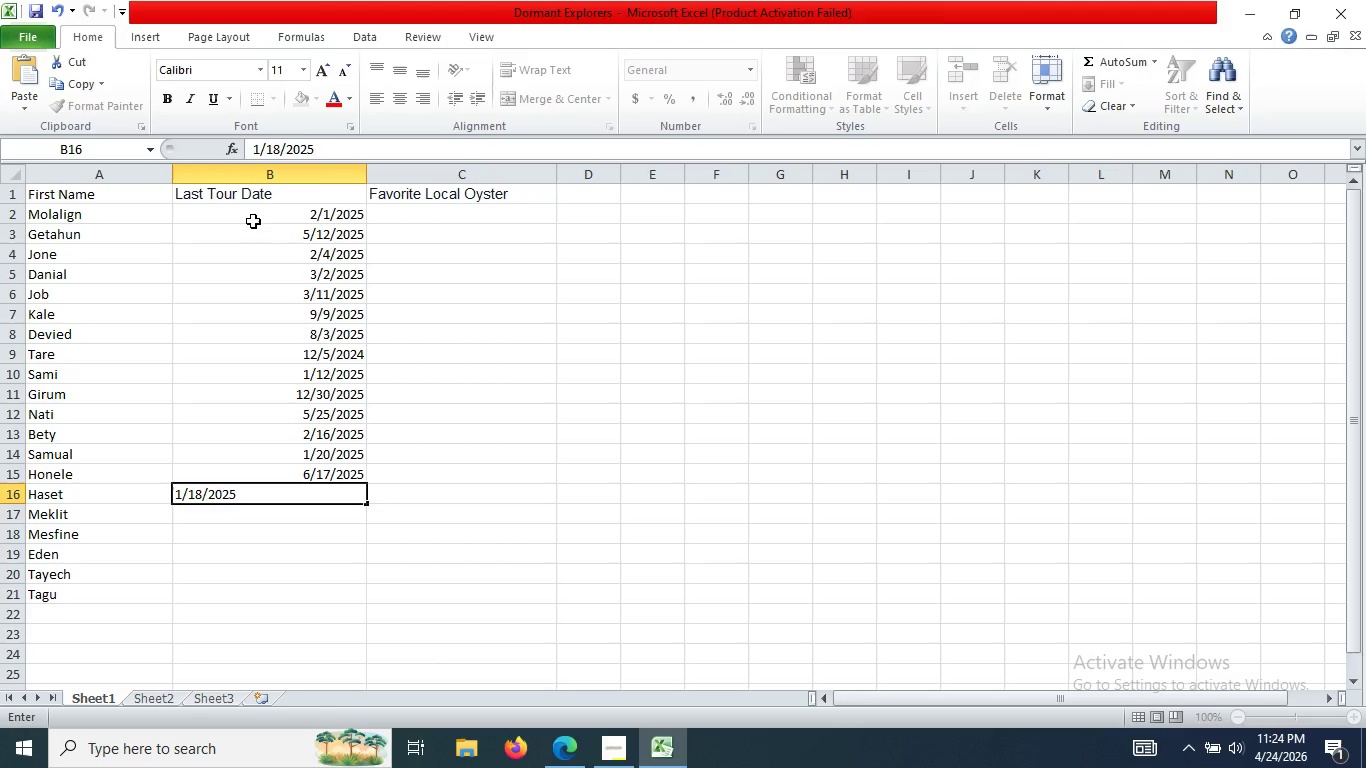 
key(Enter)
 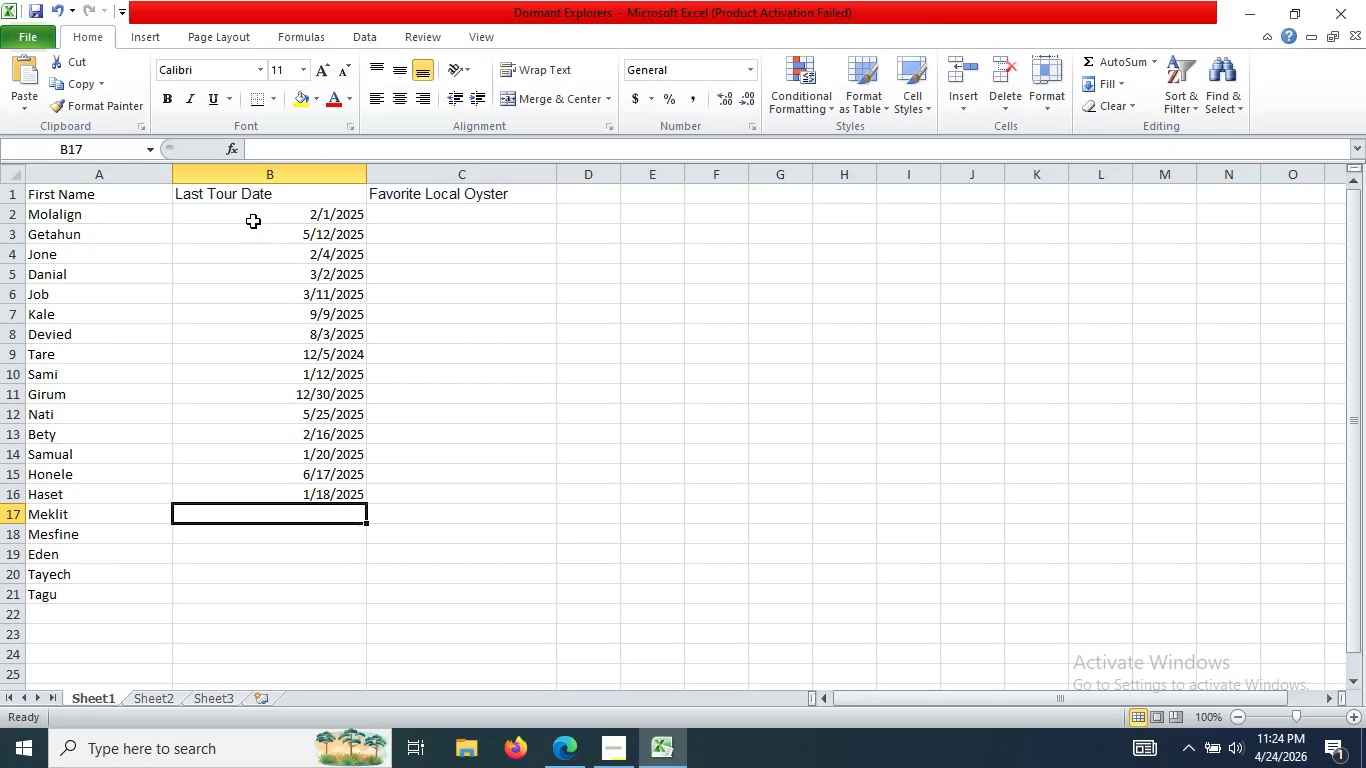 
key(Numpad1)
 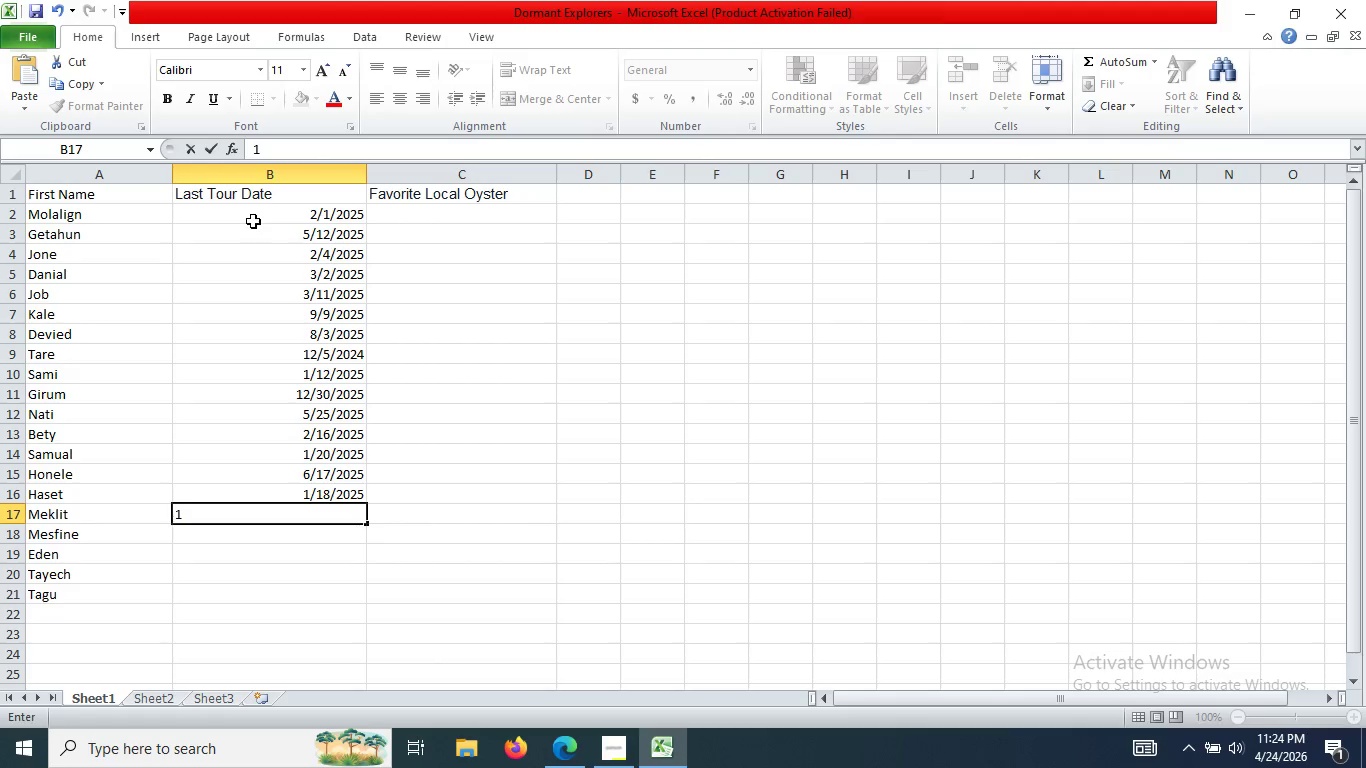 
key(Numpad2)
 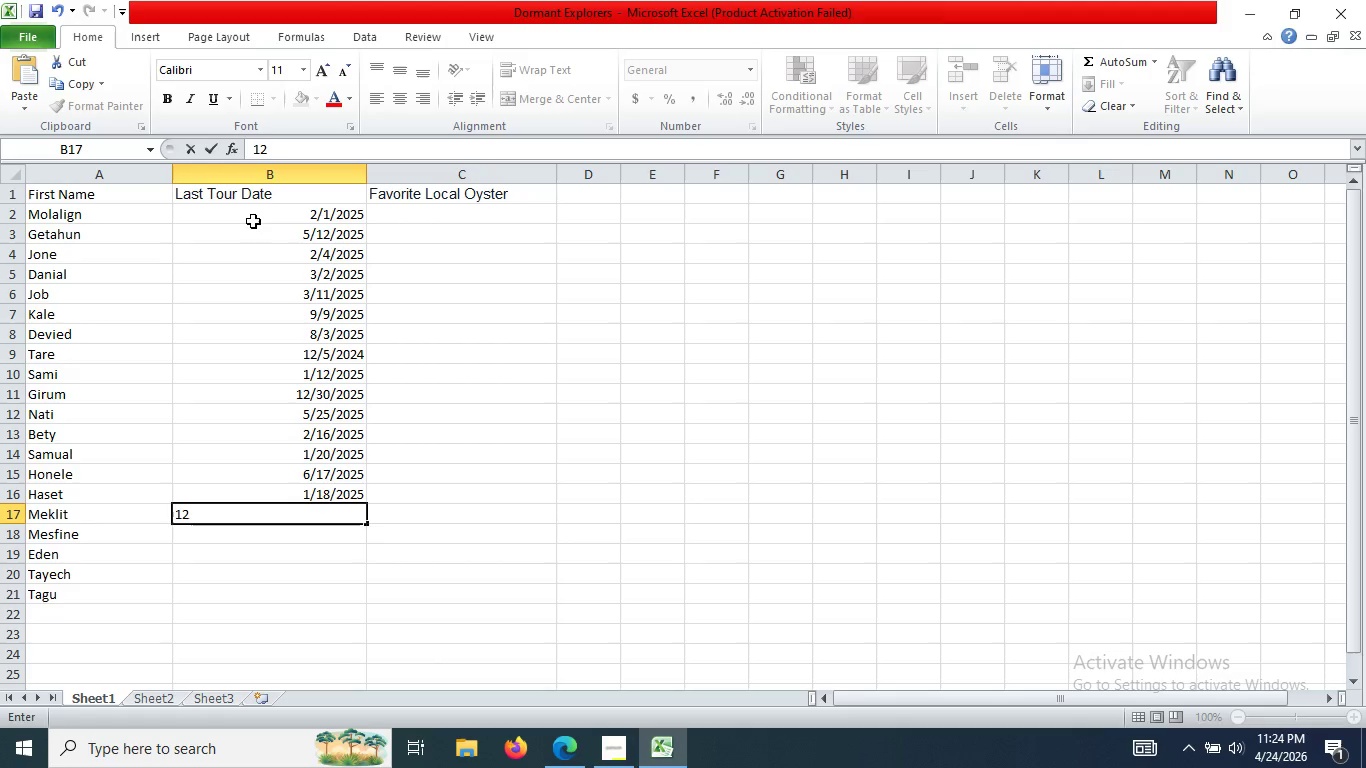 
key(Slash)
 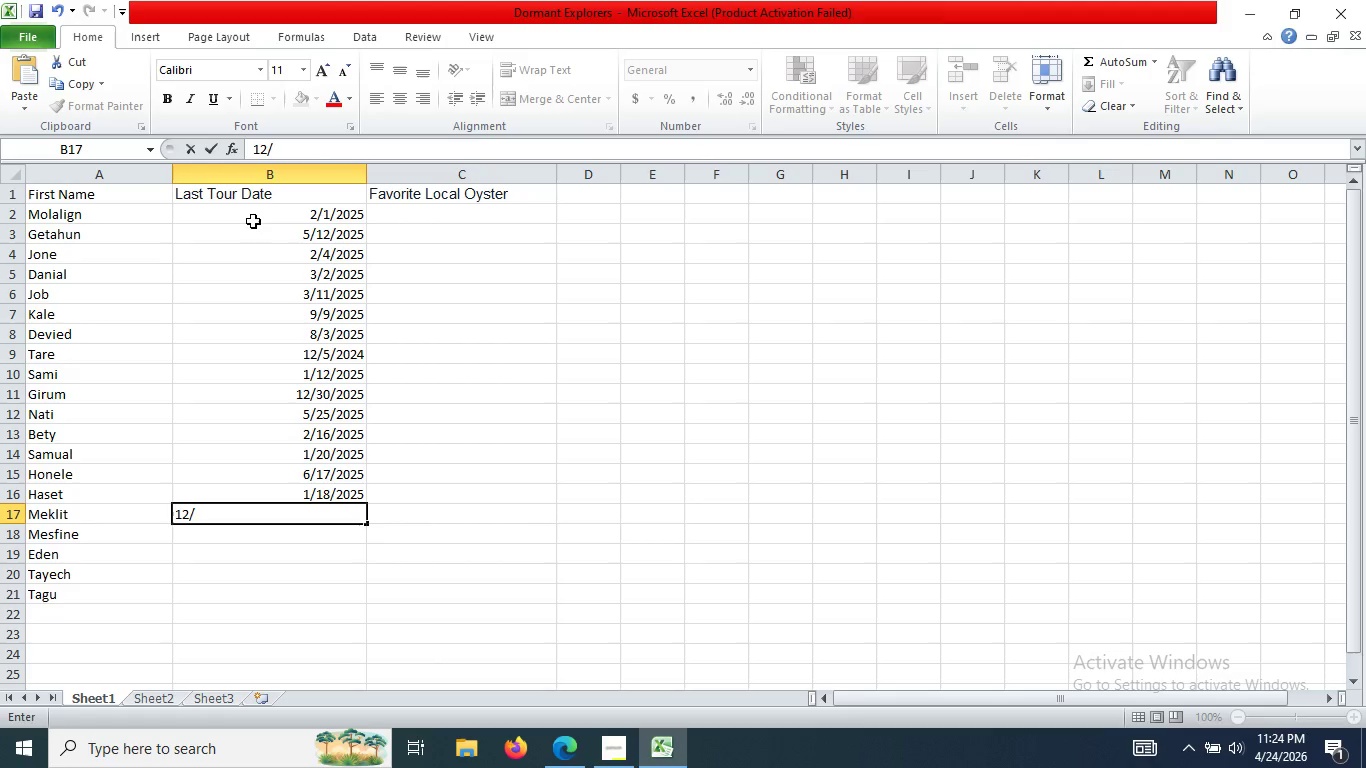 
key(Numpad2)
 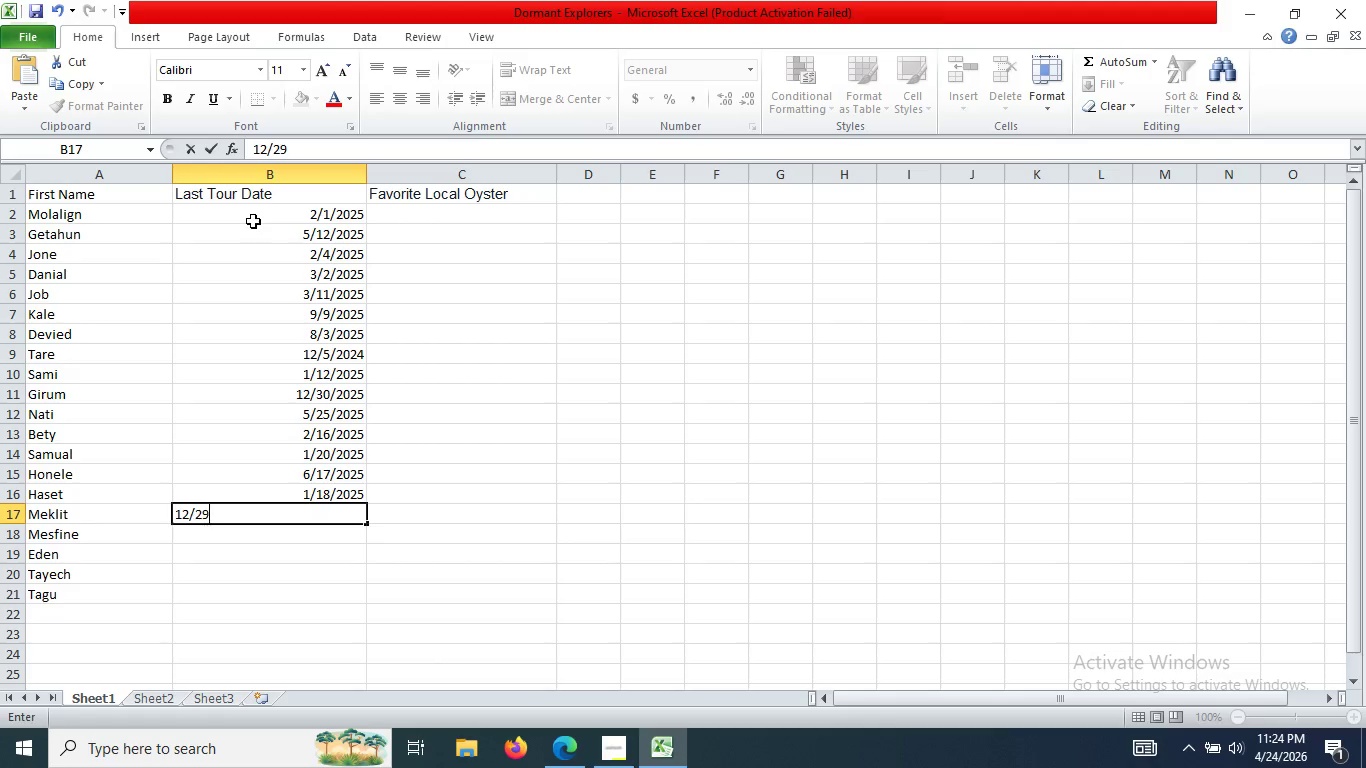 
key(Numpad9)
 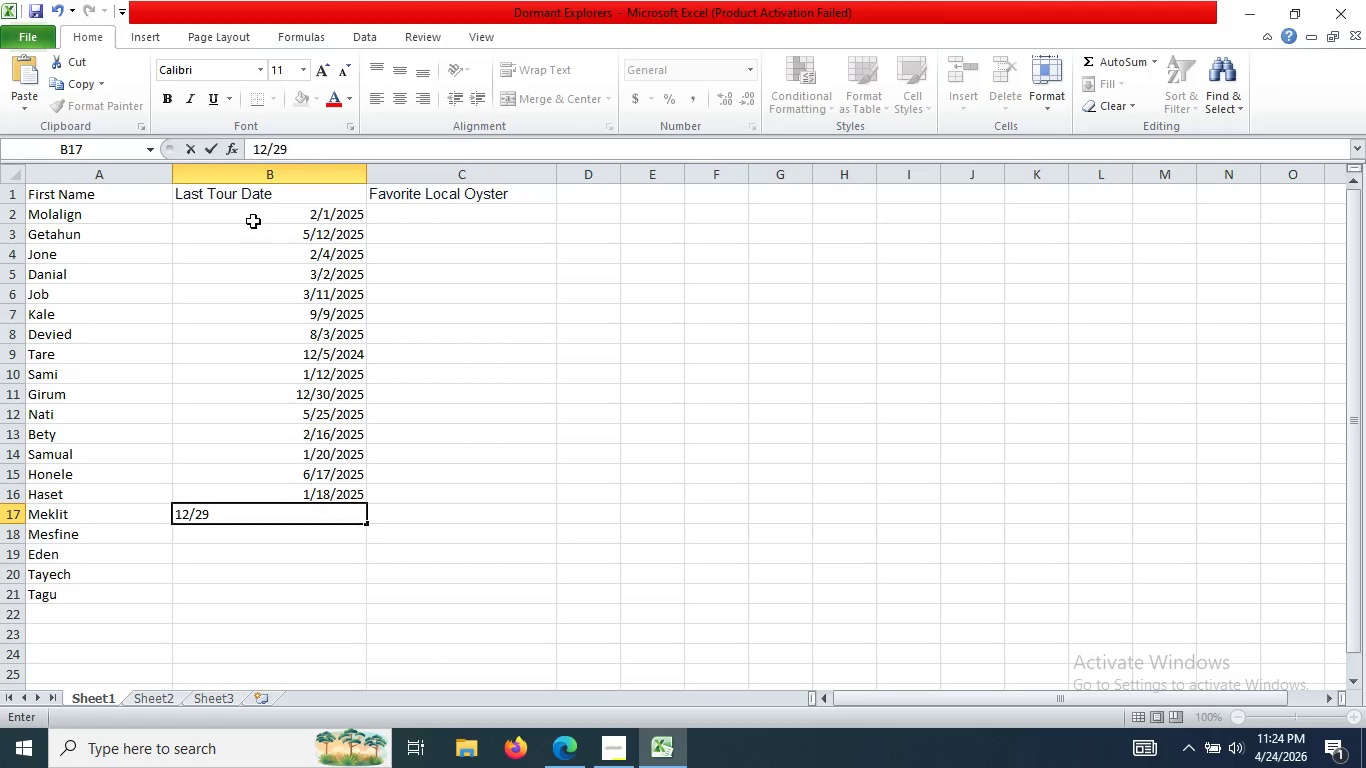 
key(Slash)
 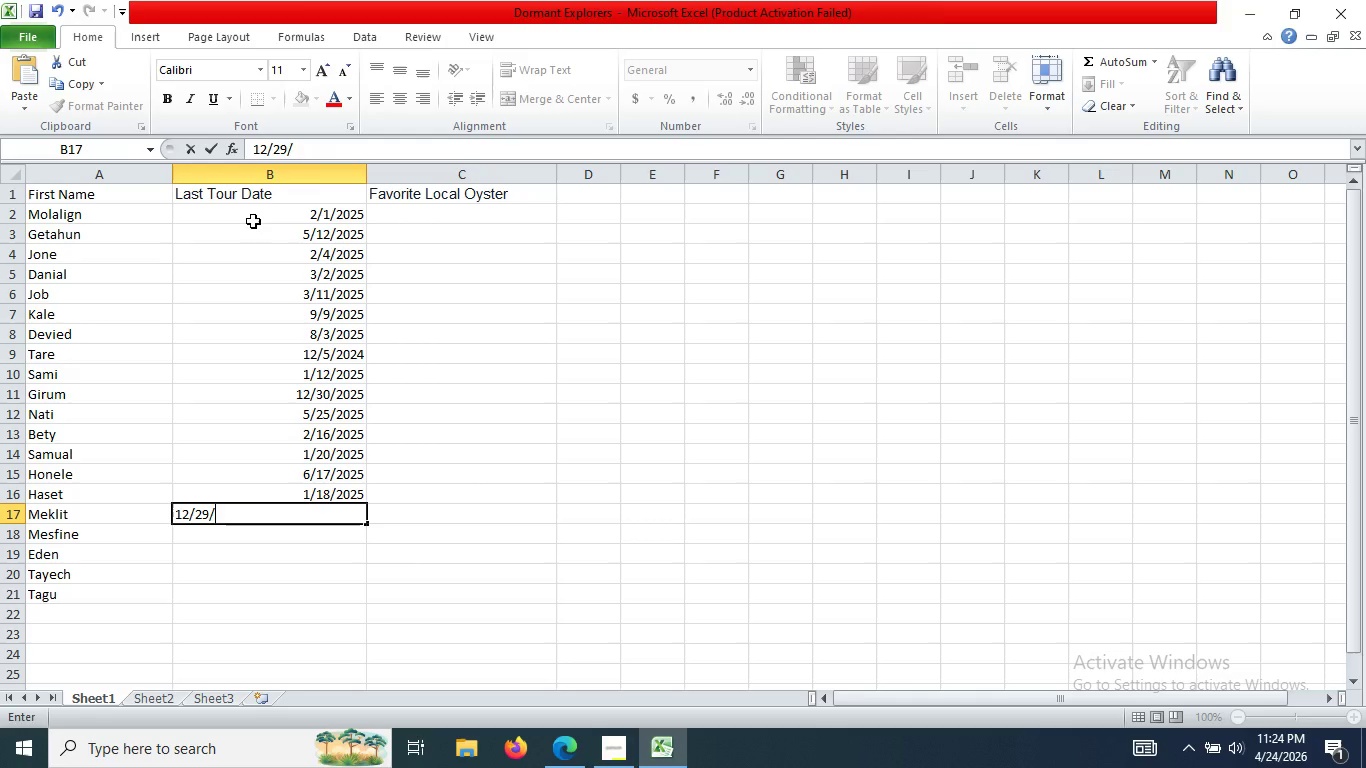 
key(Numpad2)
 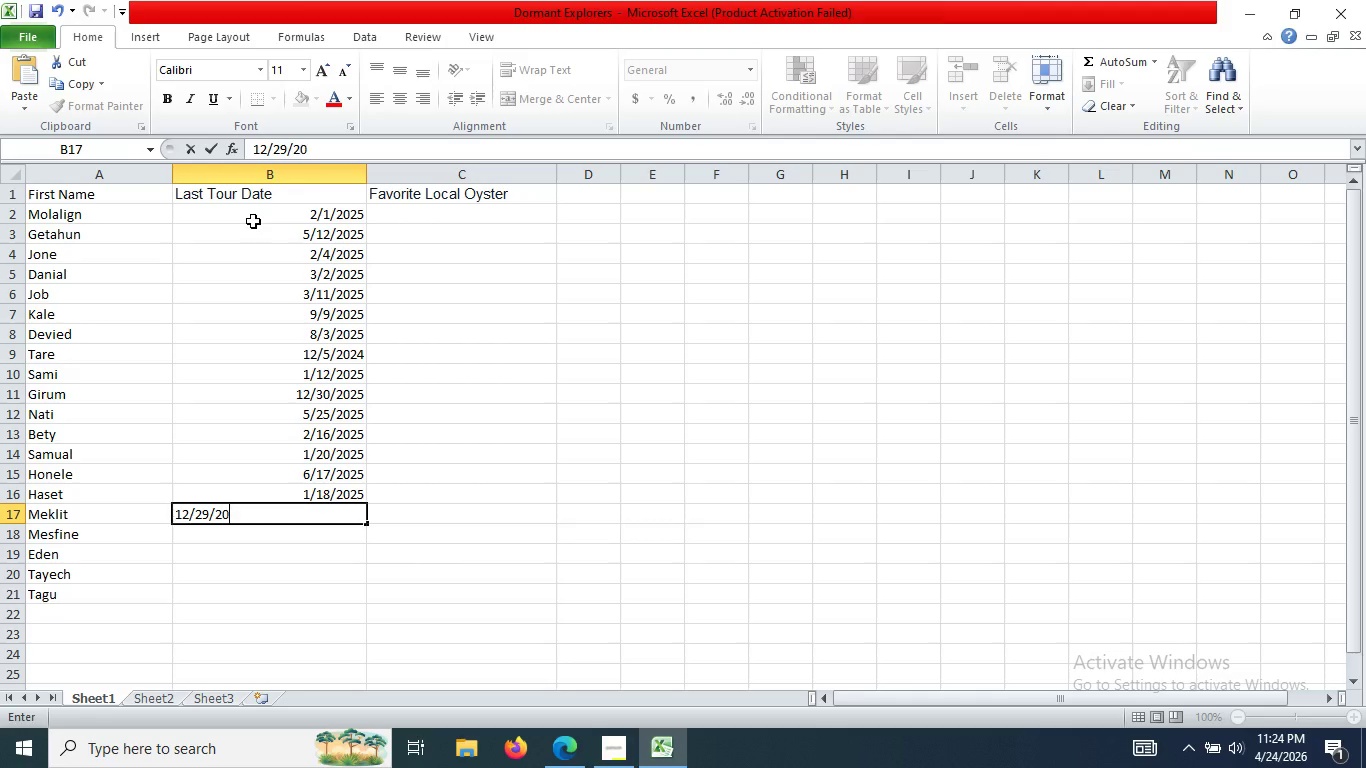 
key(Numpad0)
 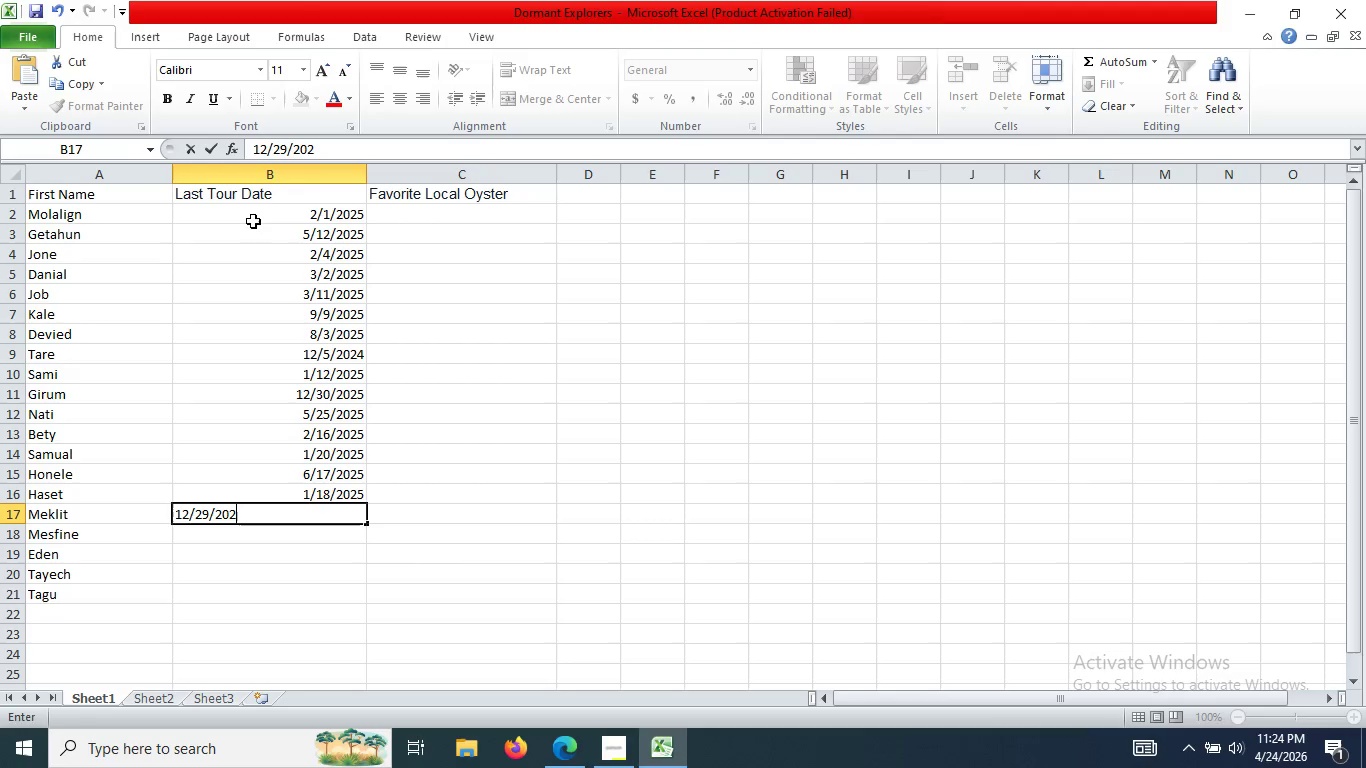 
key(Numpad2)
 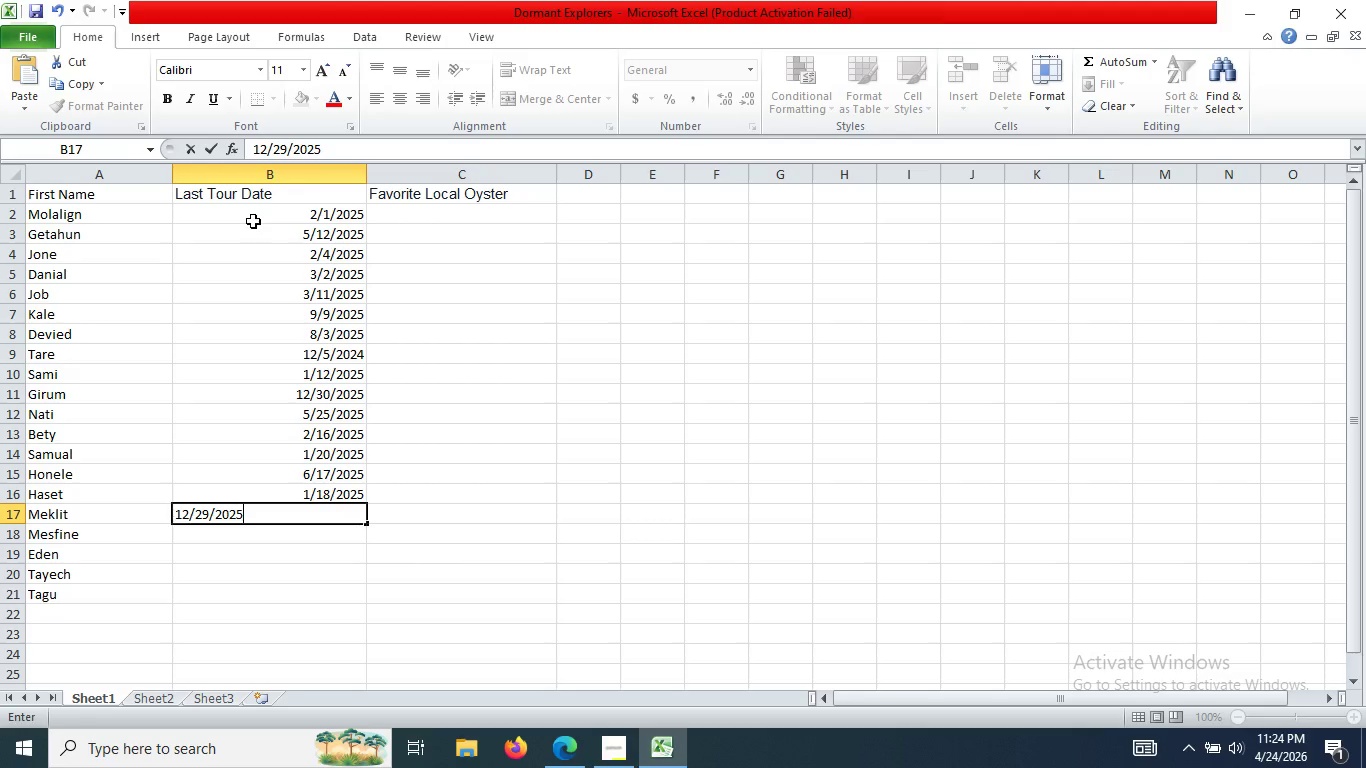 
key(Numpad5)
 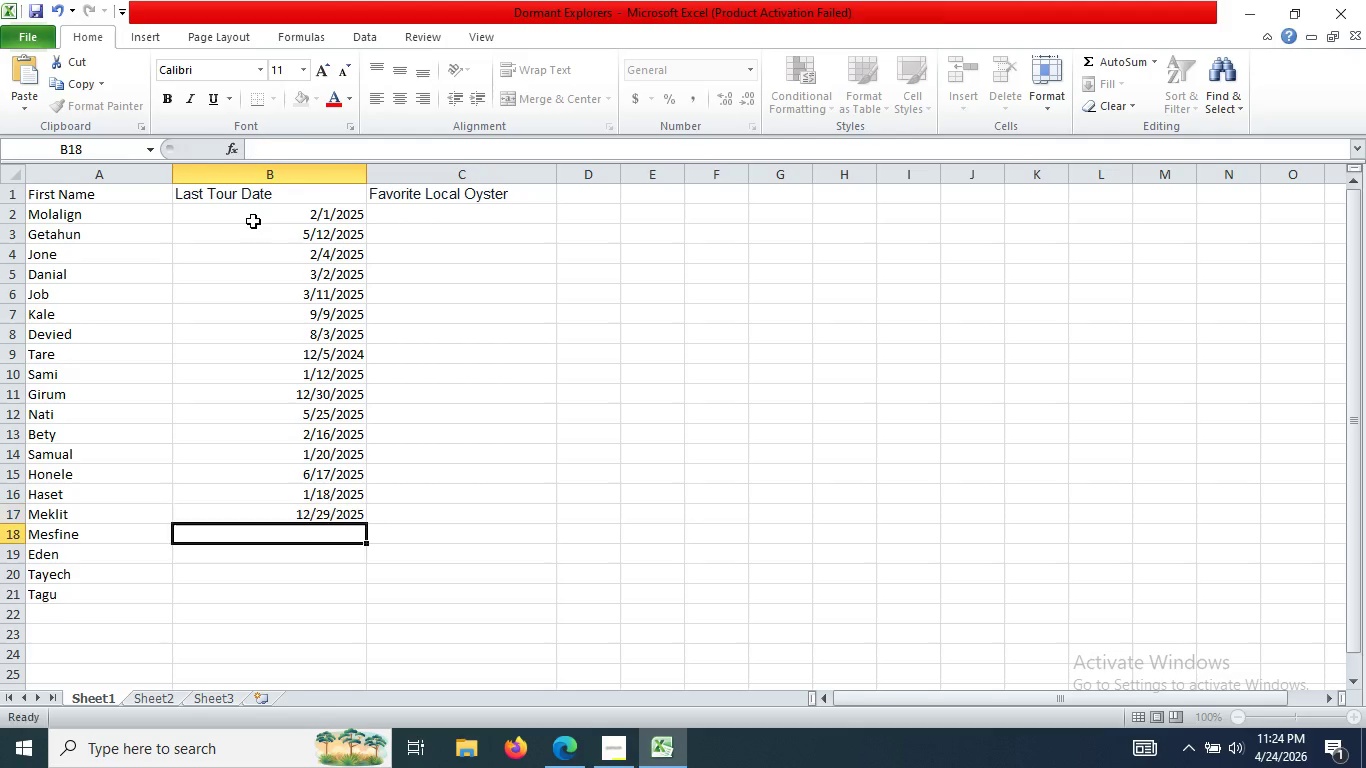 
key(Enter)
 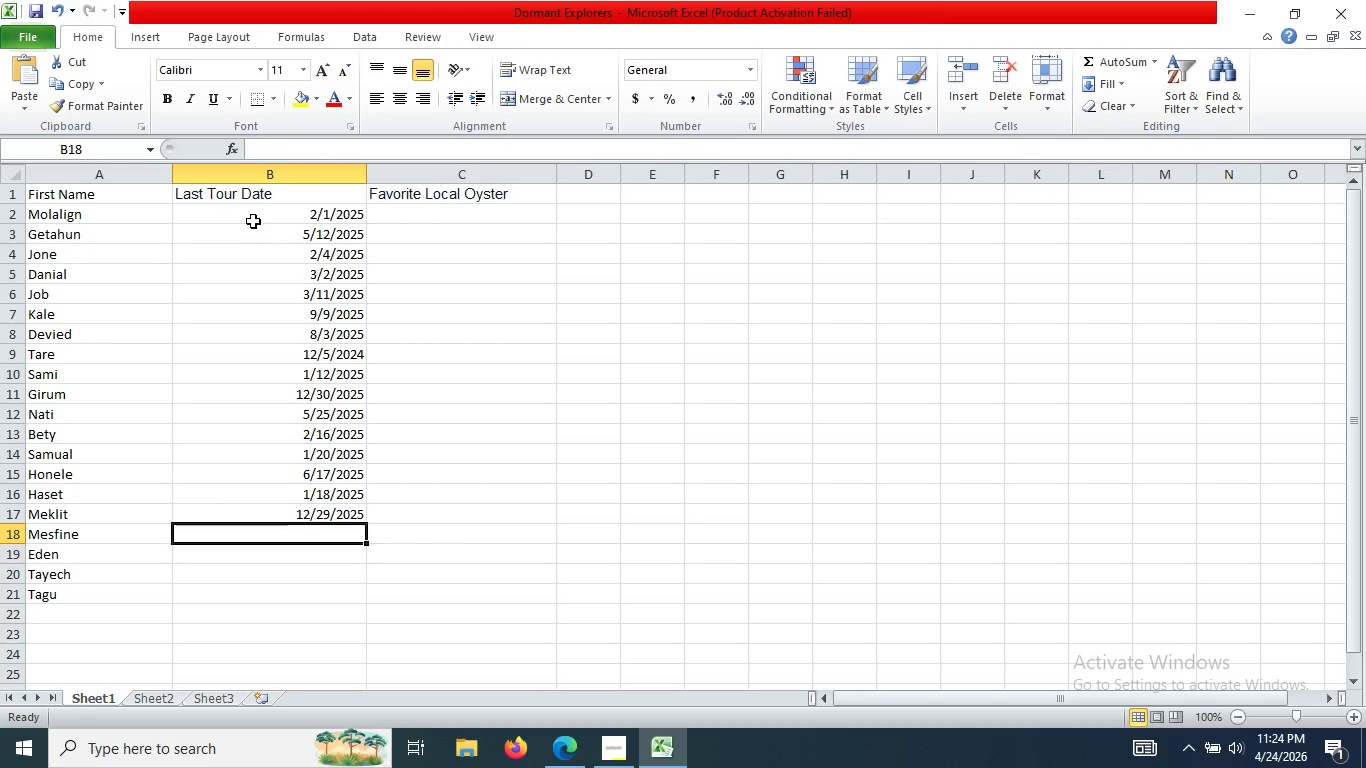 
key(Numpad8)
 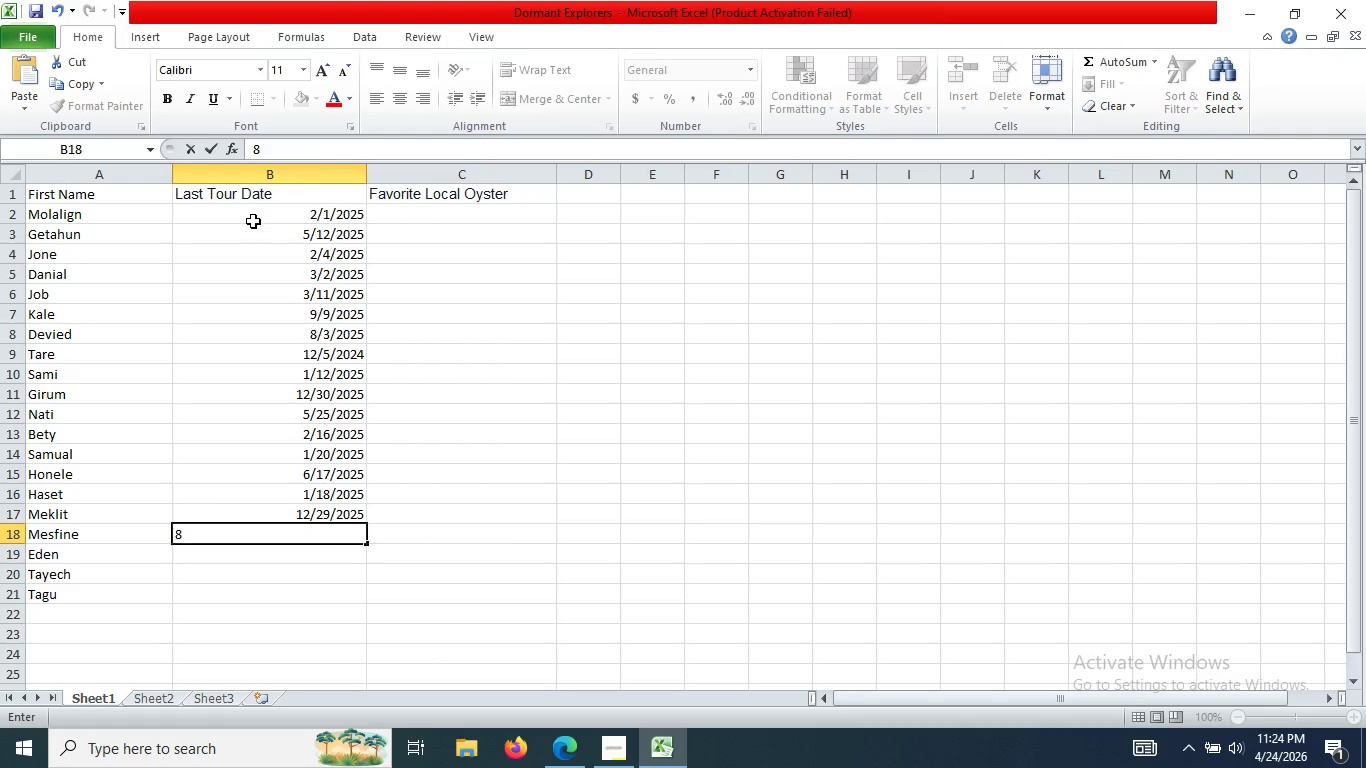 
key(Slash)
 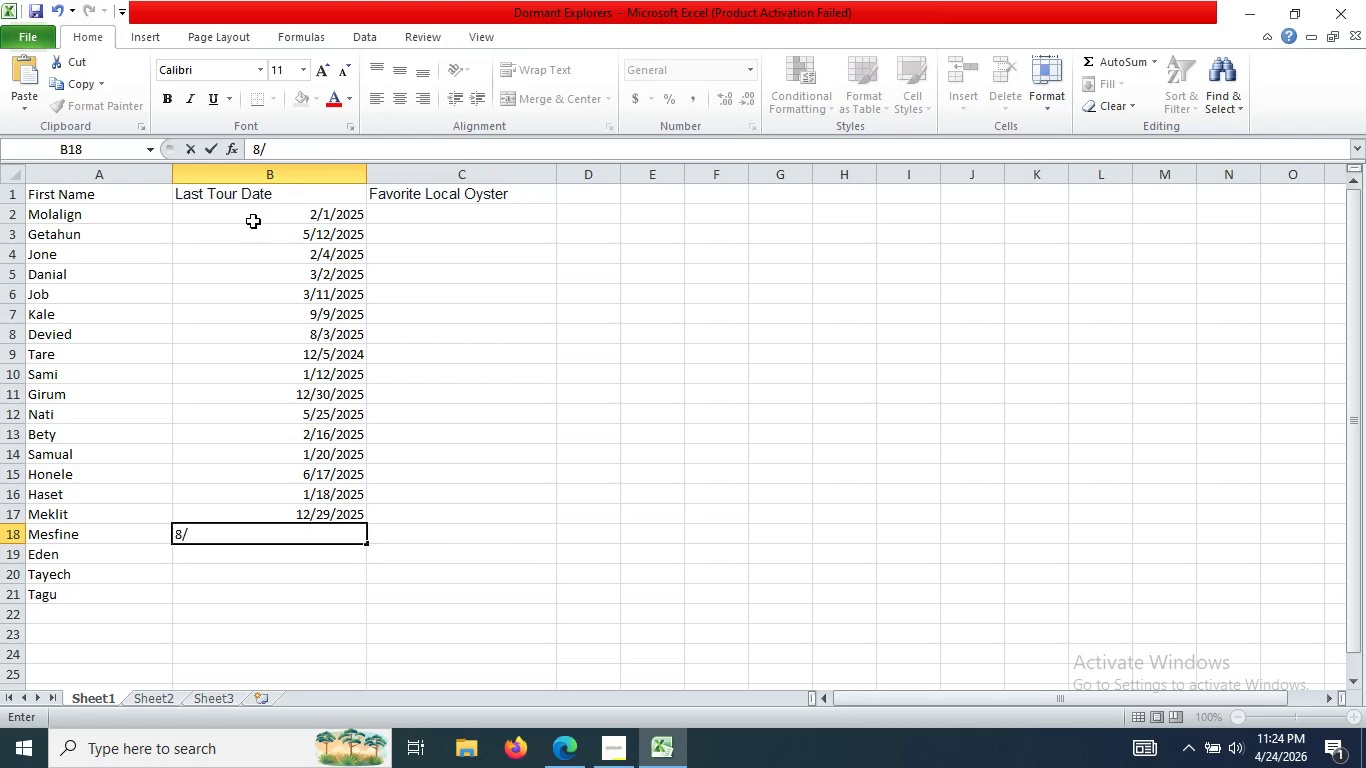 
key(Numpad1)
 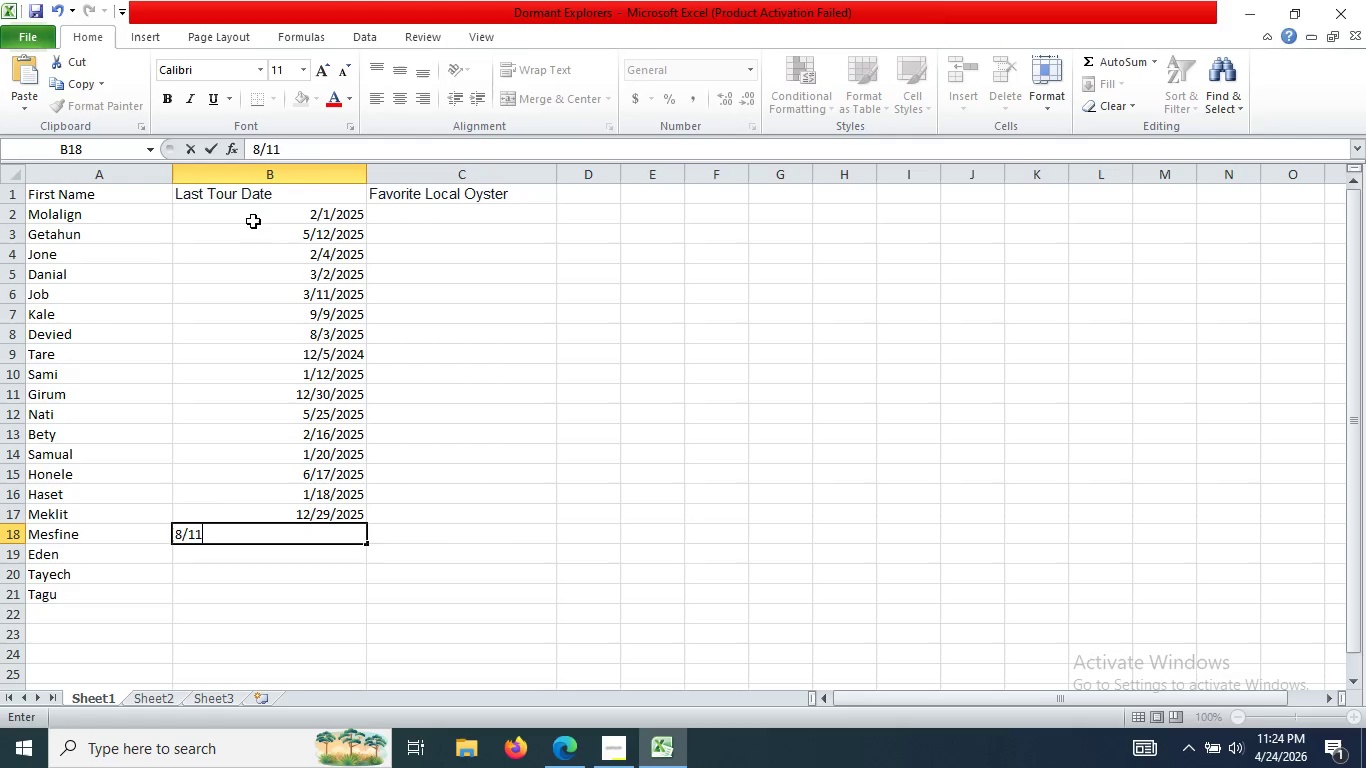 
key(Numpad1)
 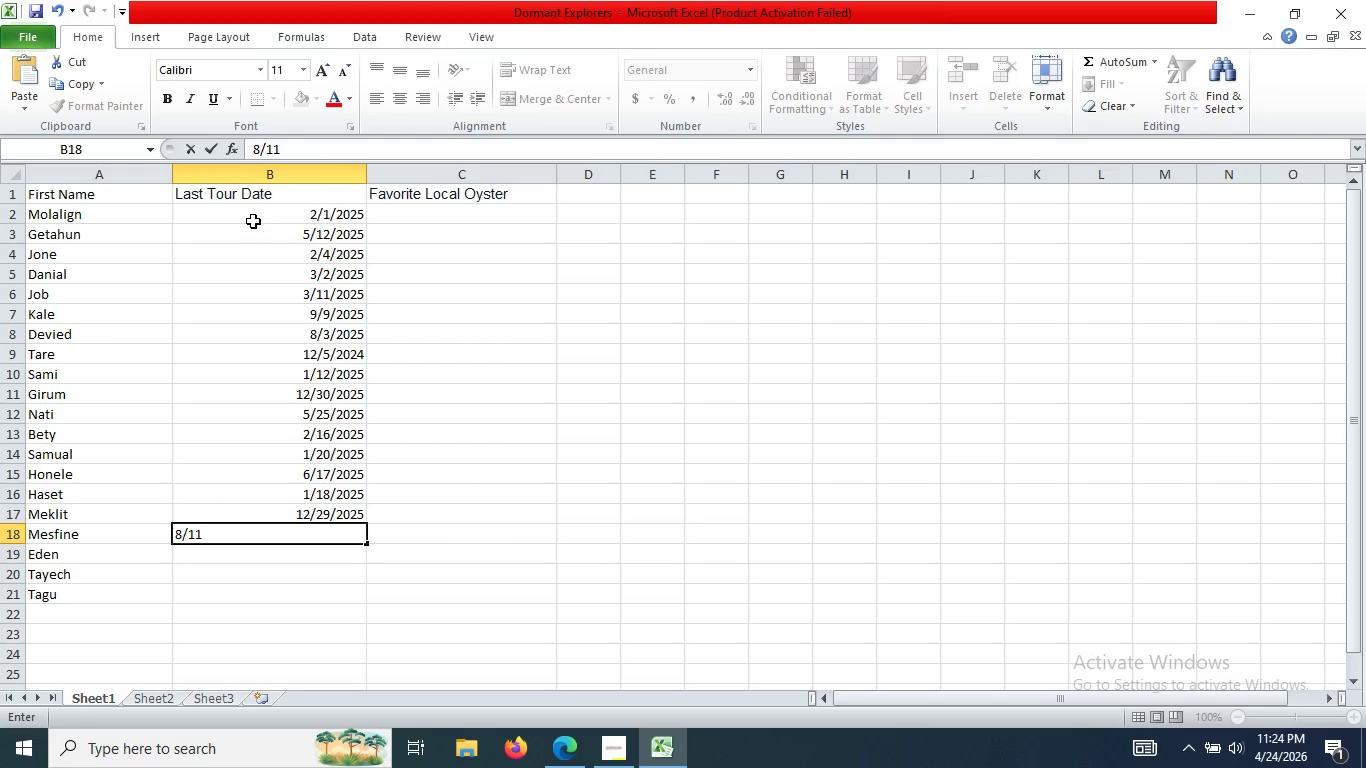 
key(Slash)
 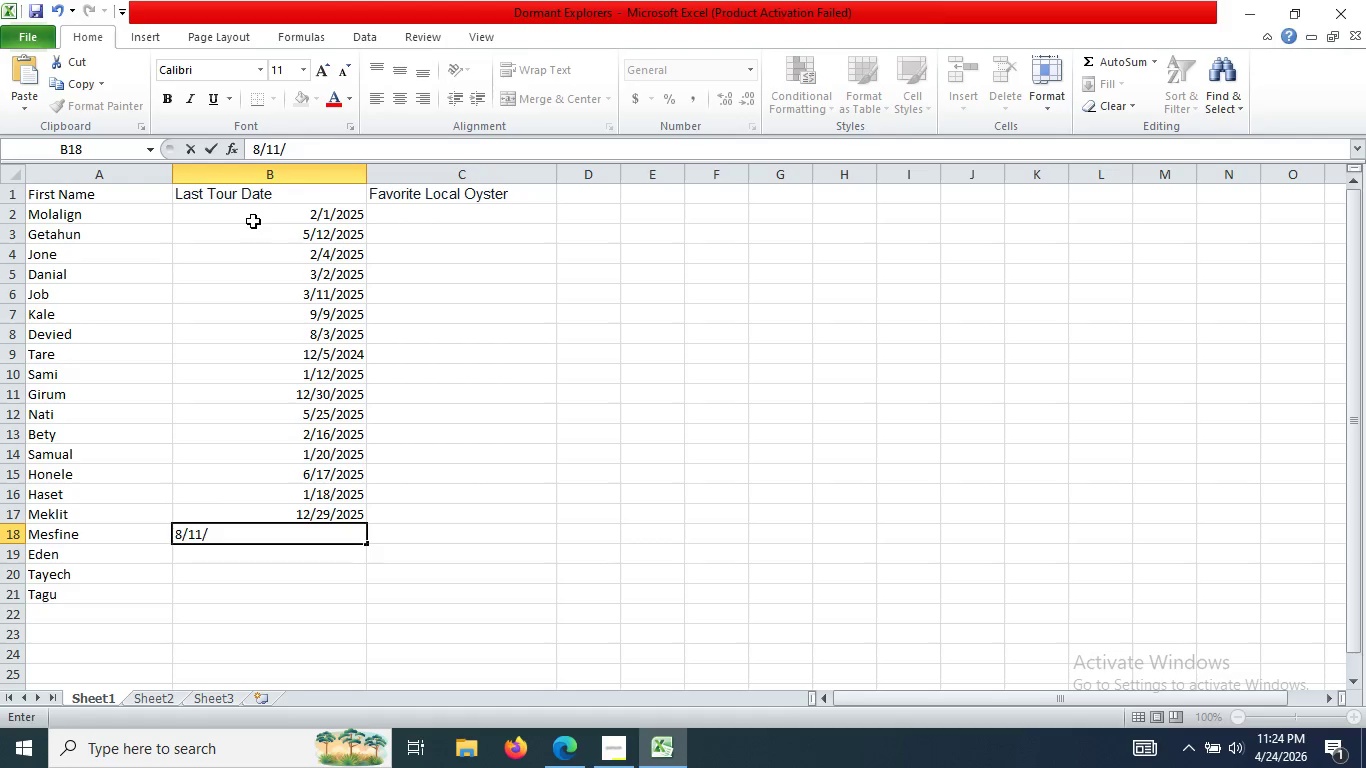 
key(Numpad2)
 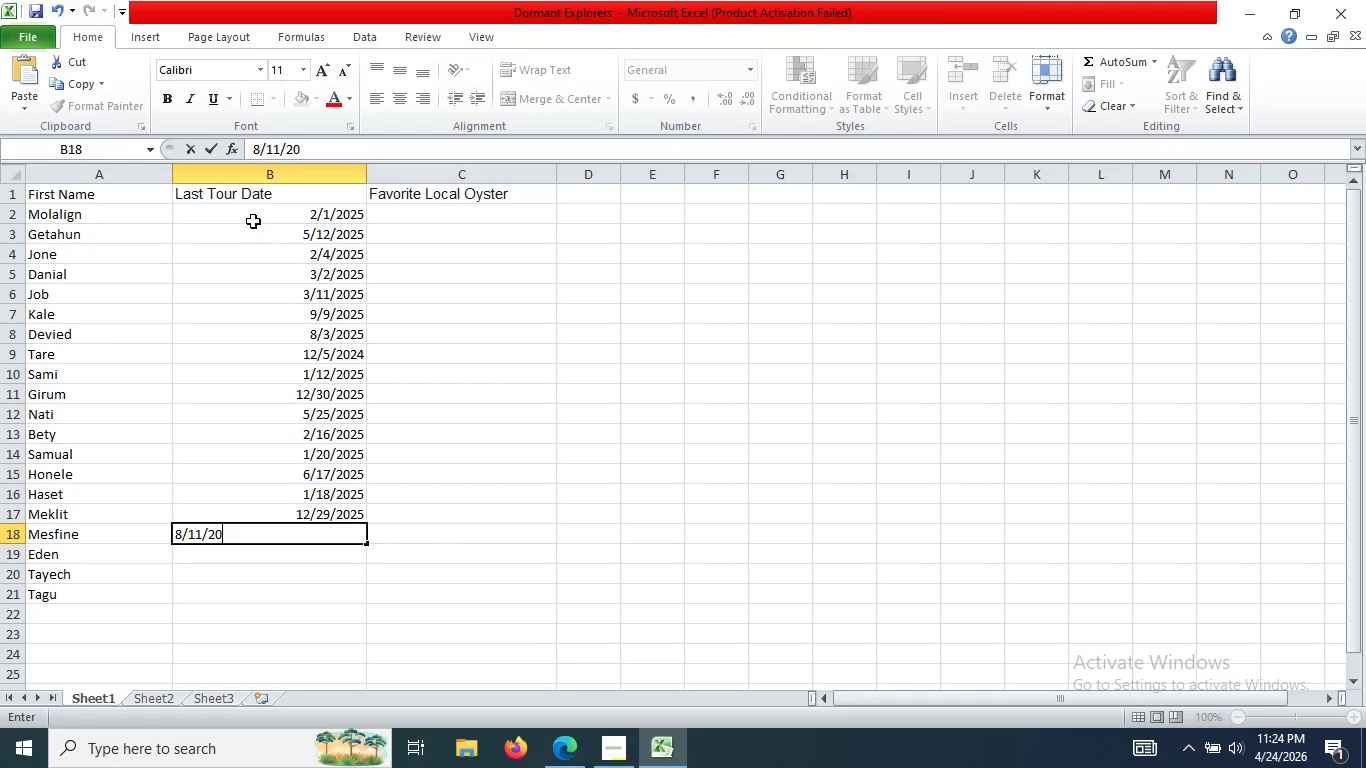 
key(Numpad0)
 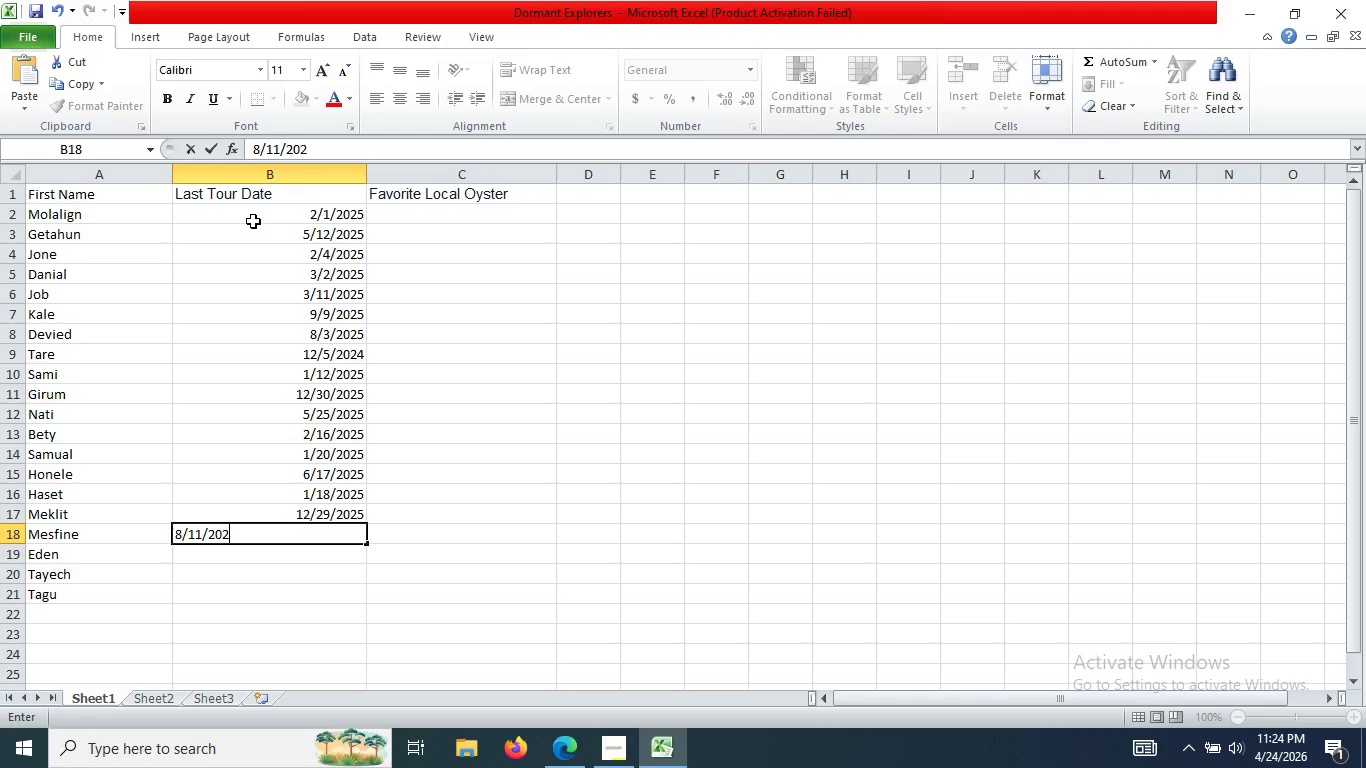 
key(Numpad2)
 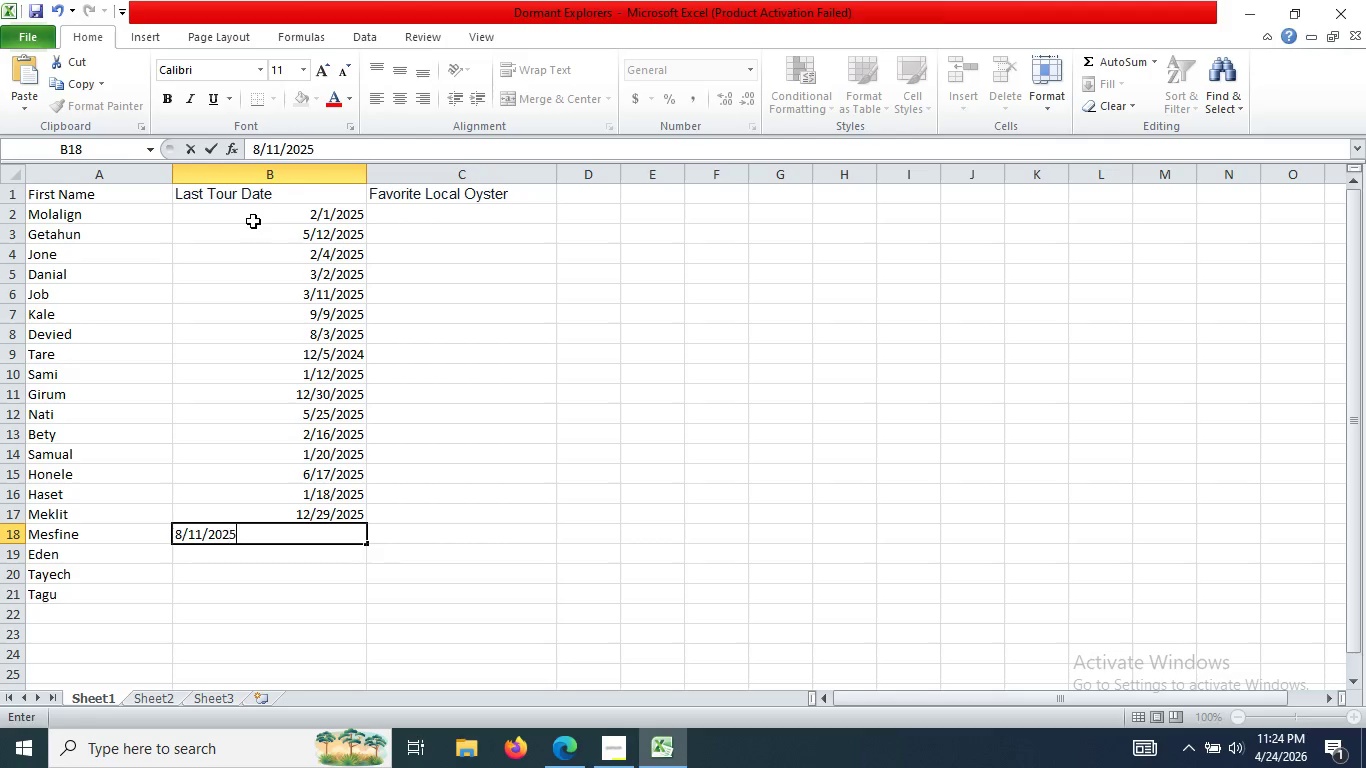 
key(Numpad5)
 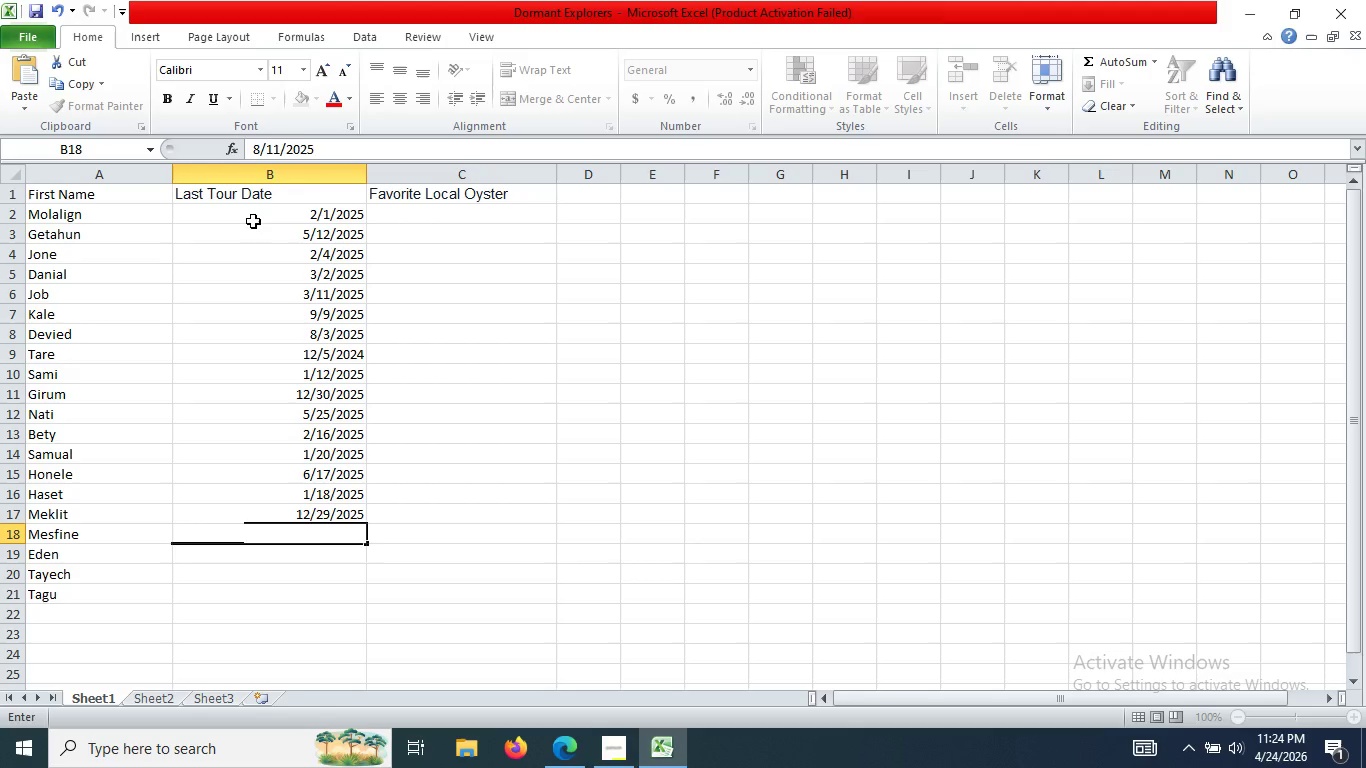 
key(Enter)
 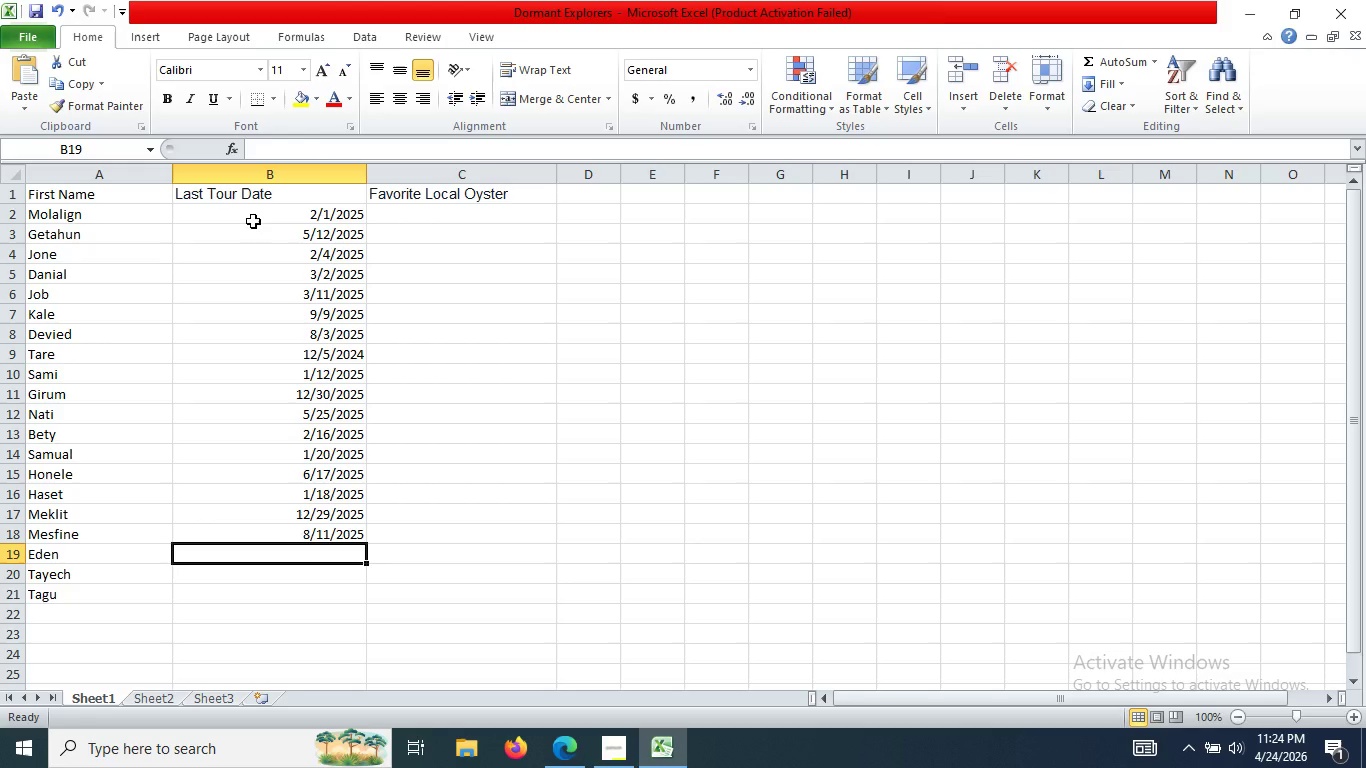 
key(Numpad9)
 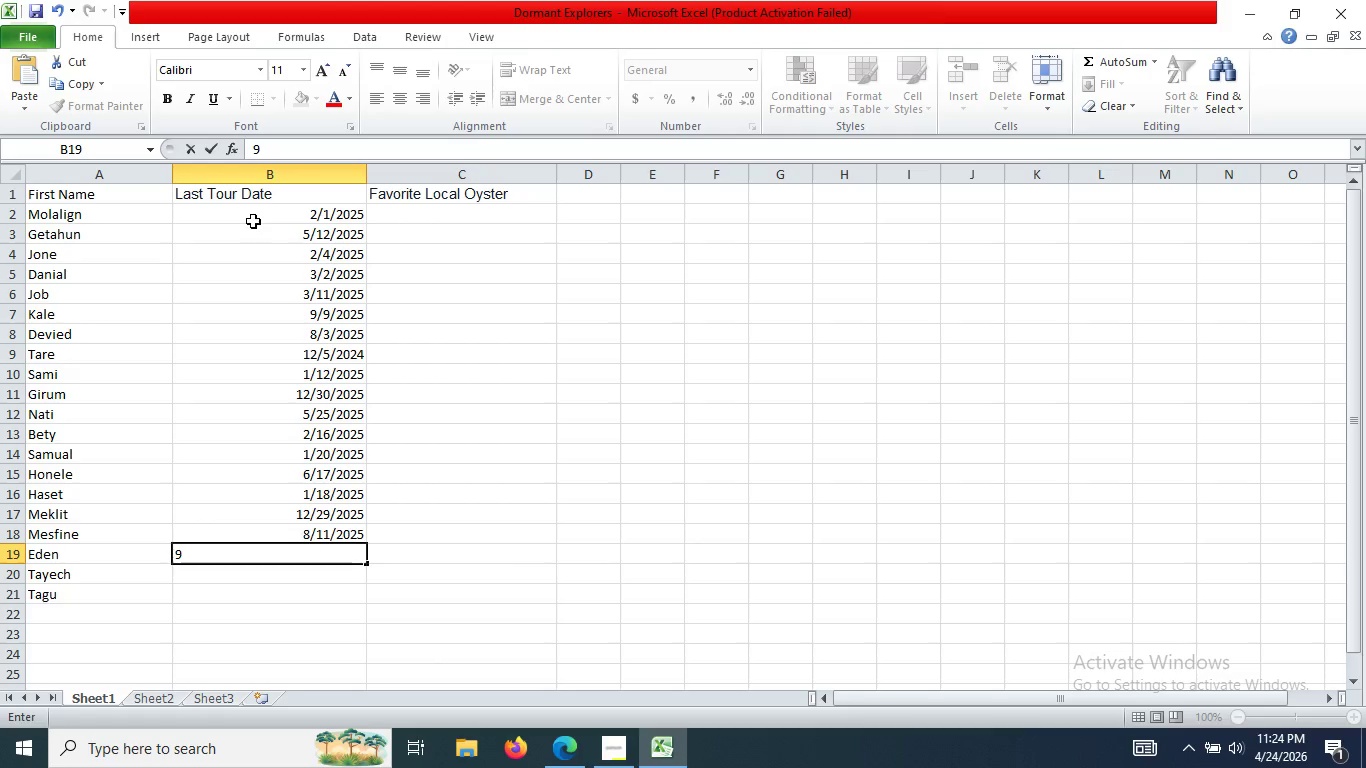 
key(Slash)
 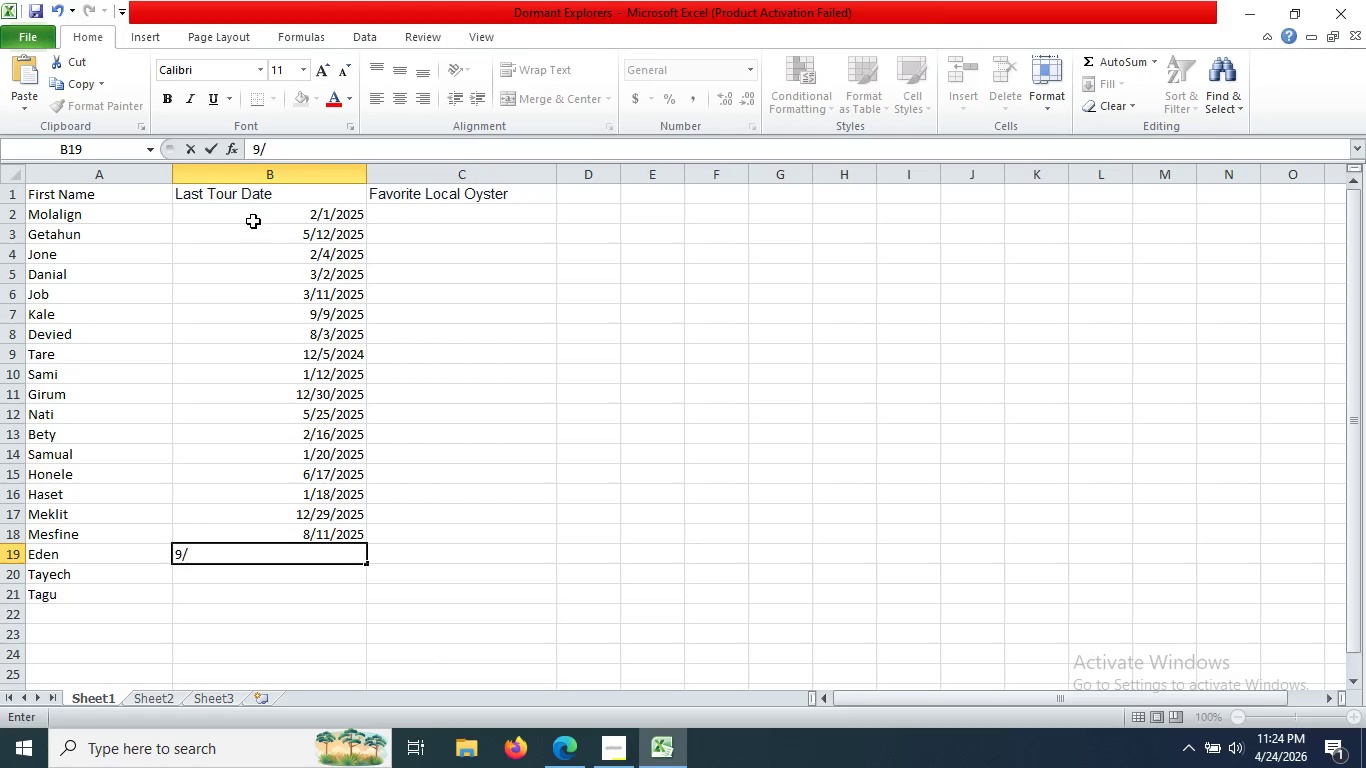 
key(Numpad1)
 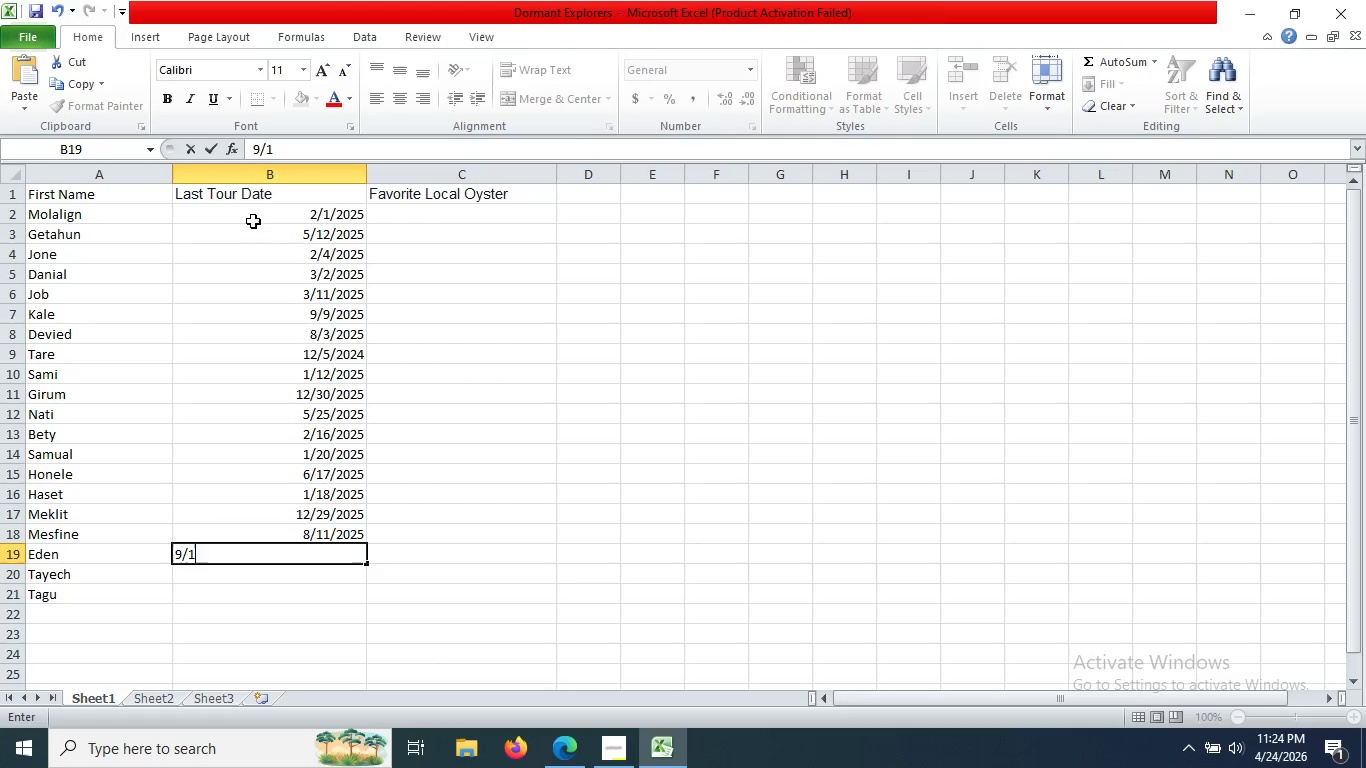 
key(Numpad1)
 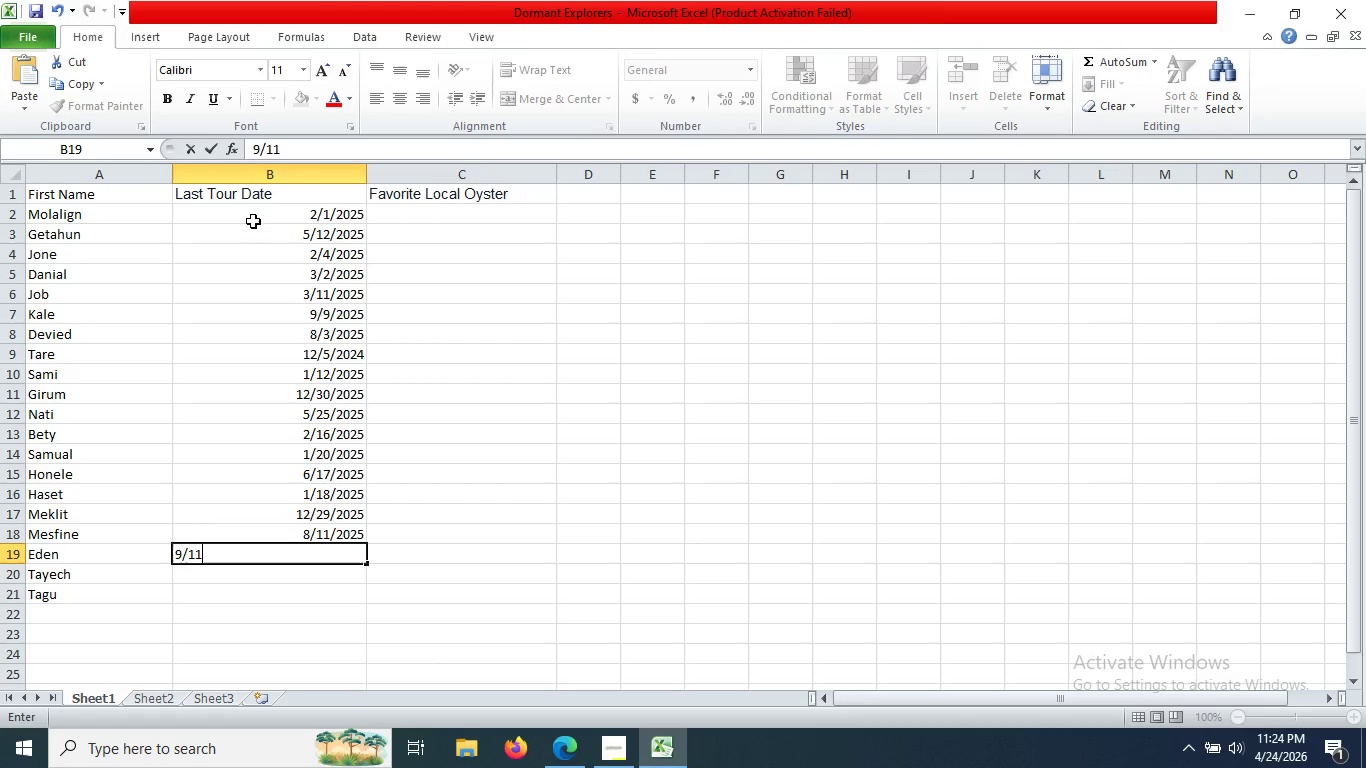 
key(Backspace)
 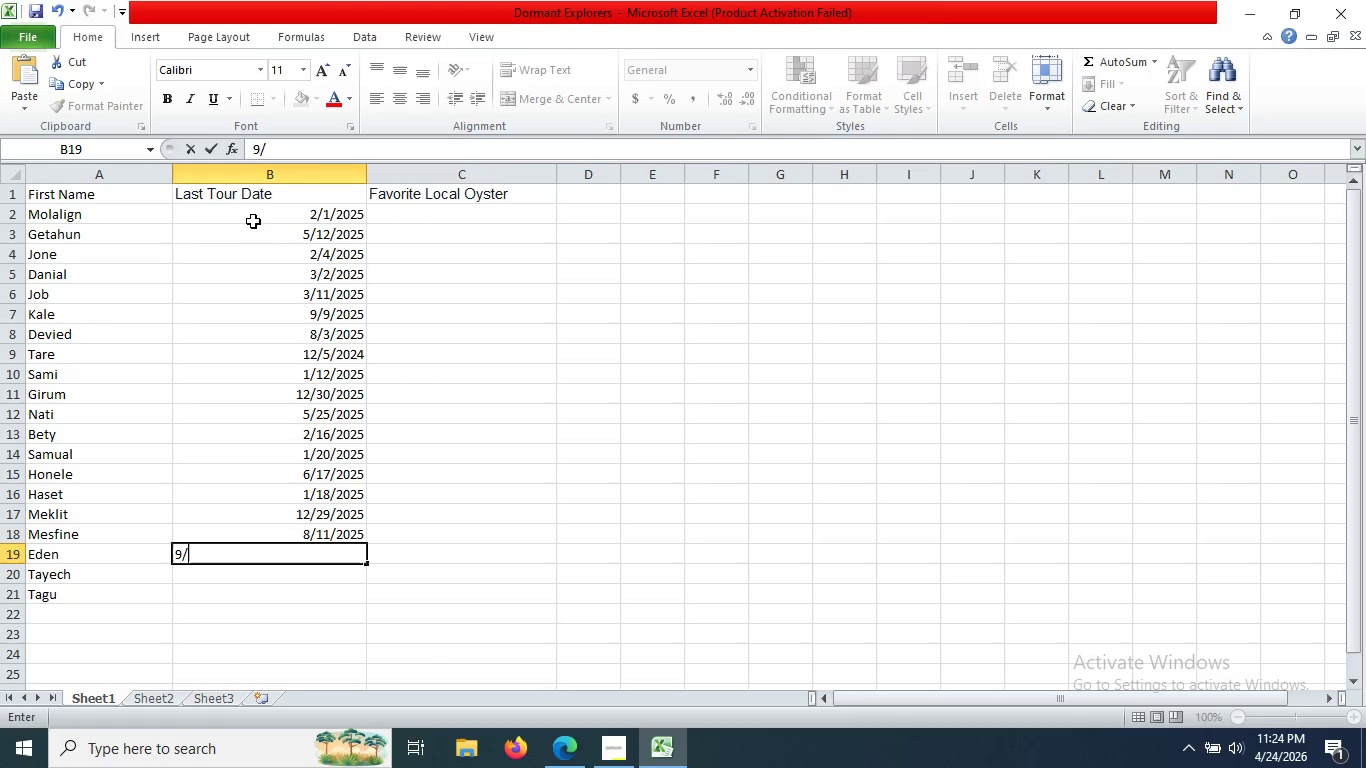 
key(Backspace)
 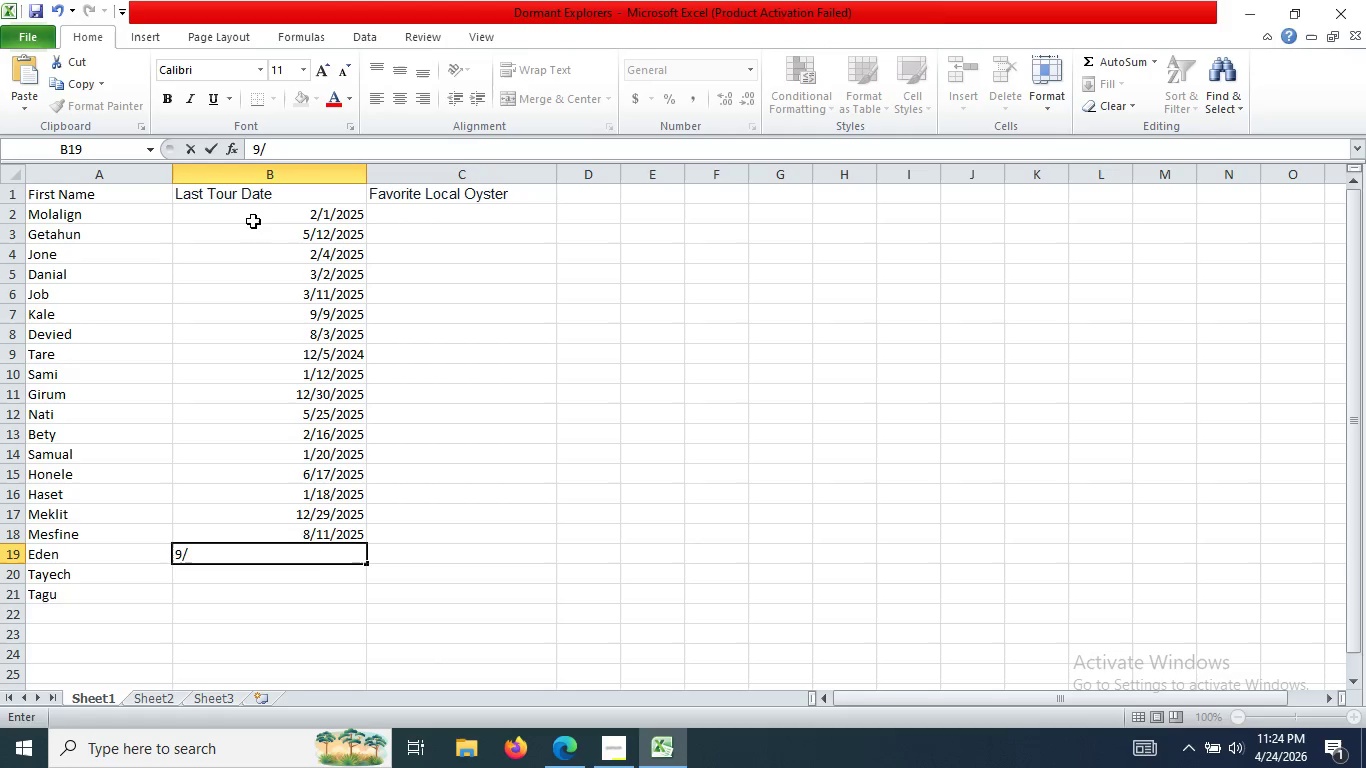 
key(Numpad2)
 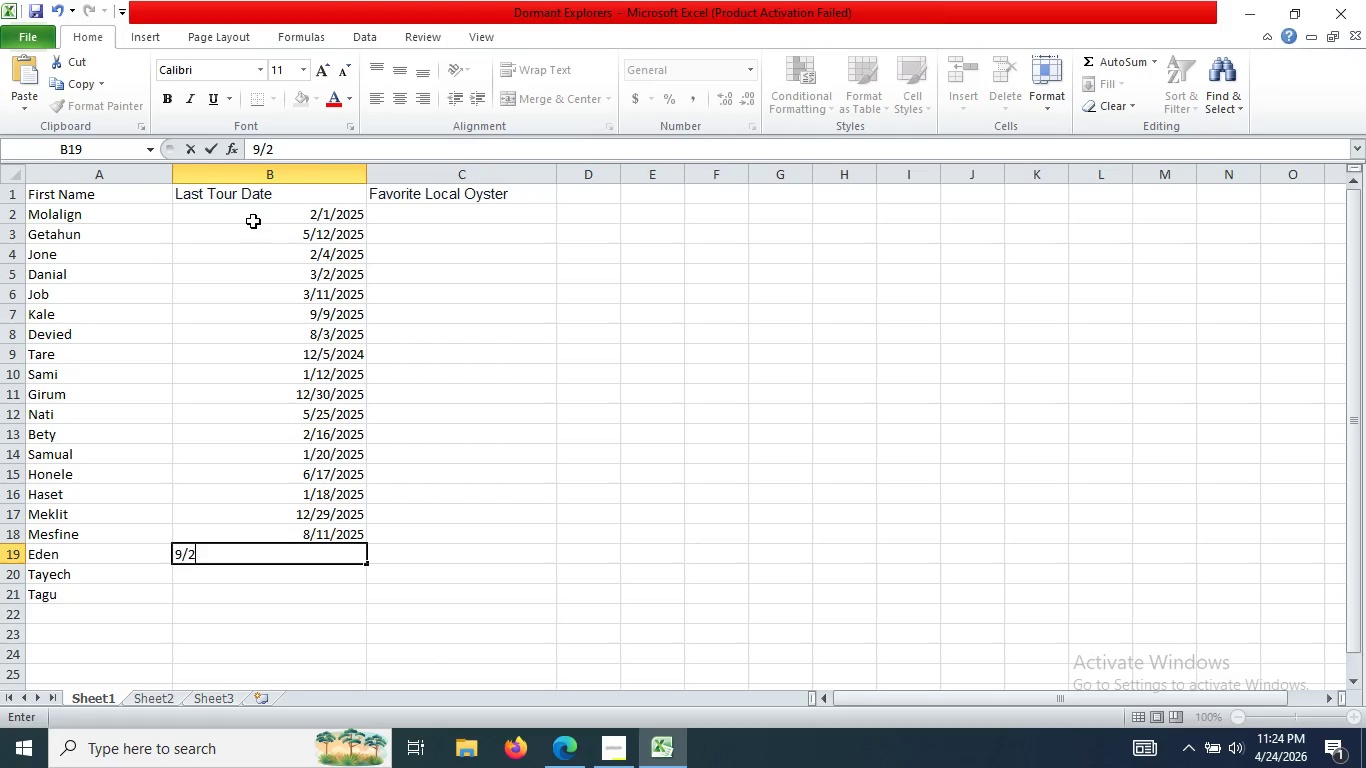 
key(Numpad9)
 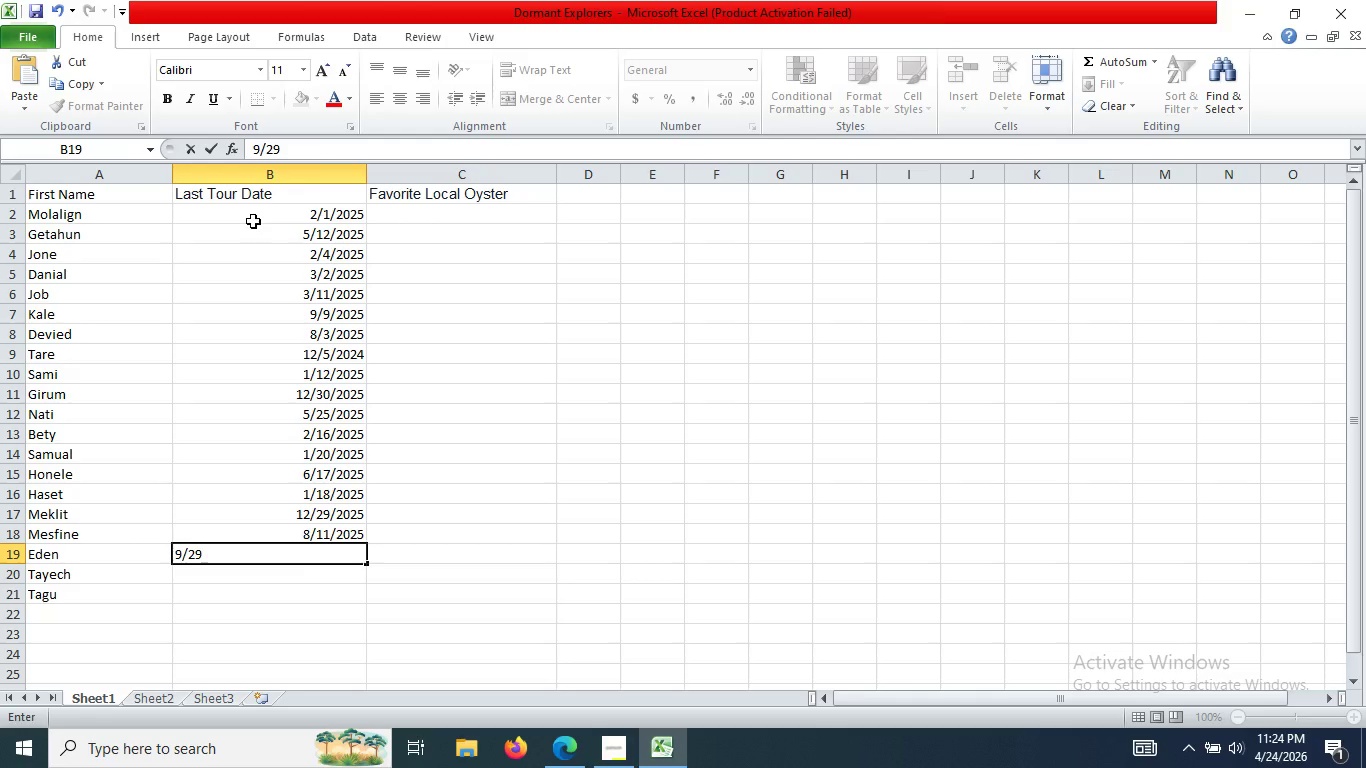 
key(Slash)
 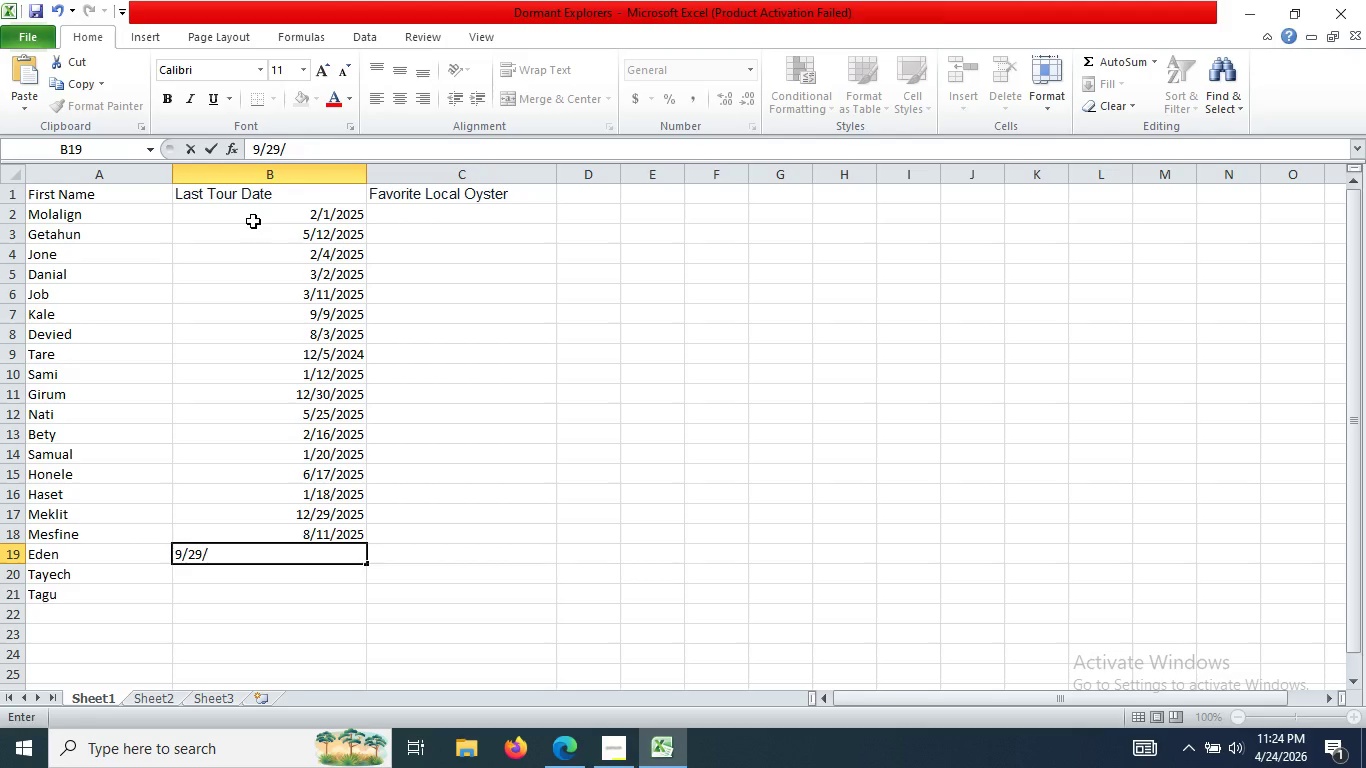 
key(Numpad2)
 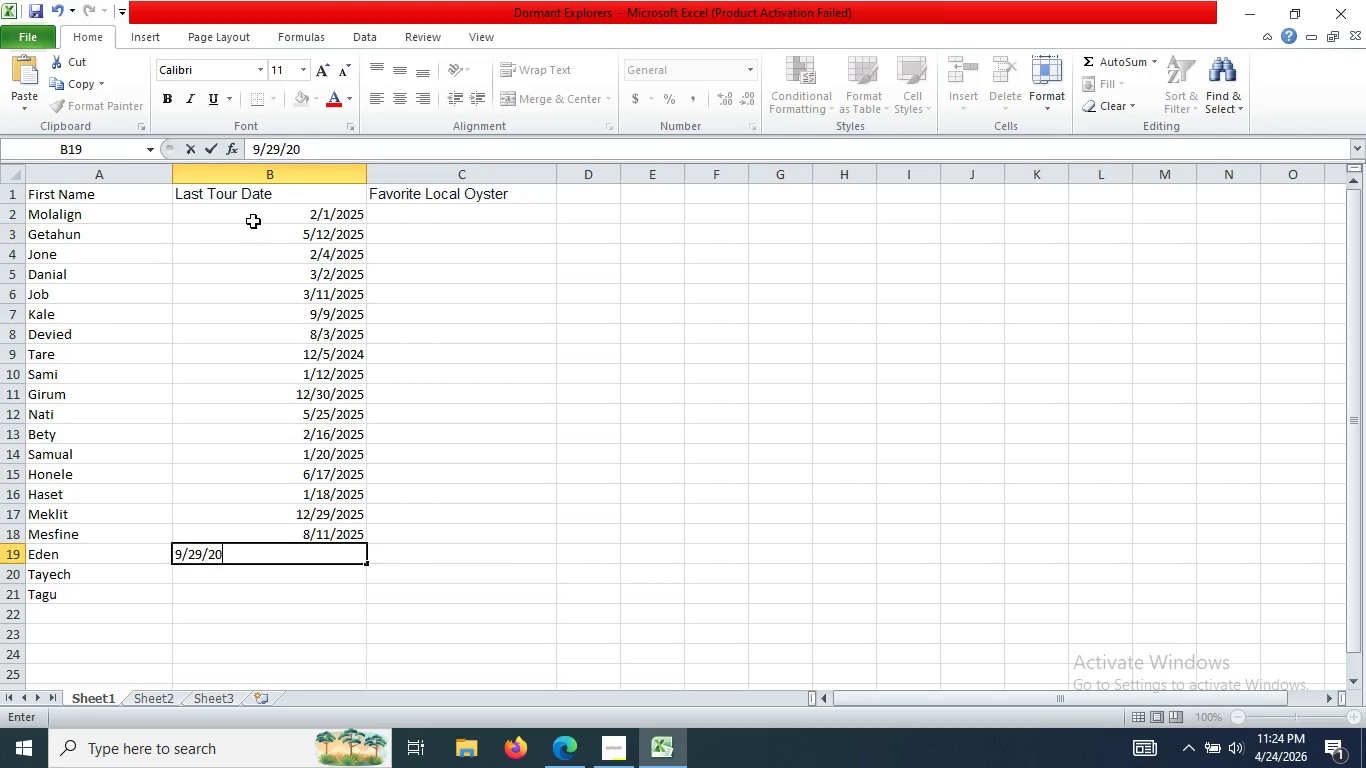 
key(Numpad0)
 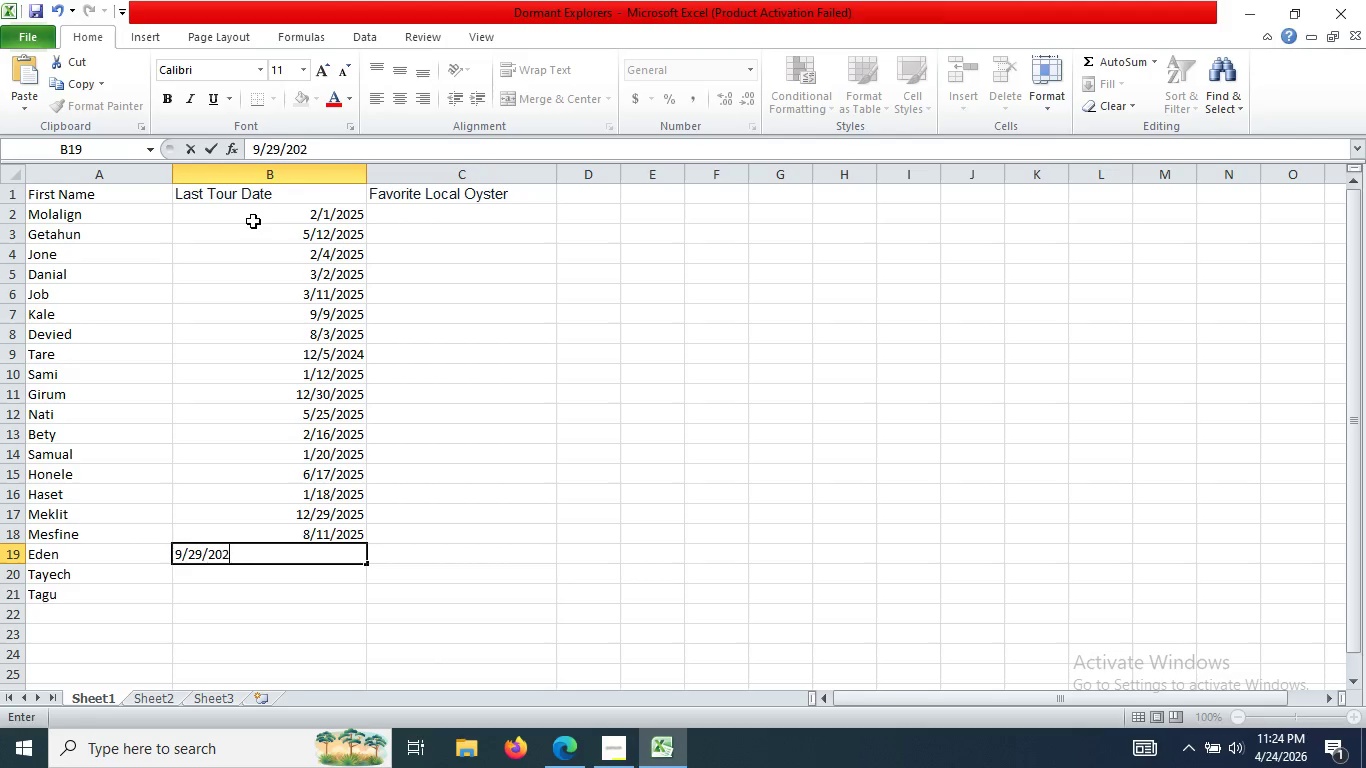 
key(Numpad2)
 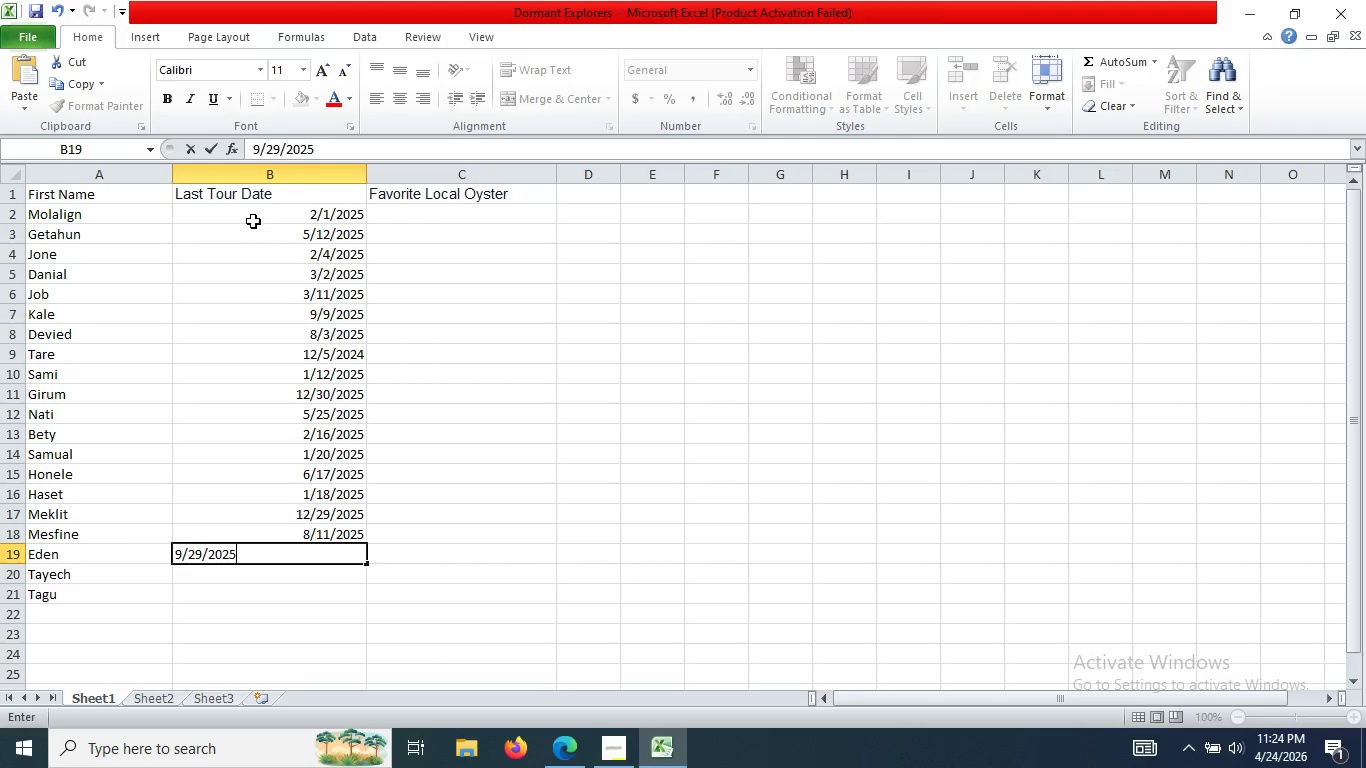 
key(Numpad5)
 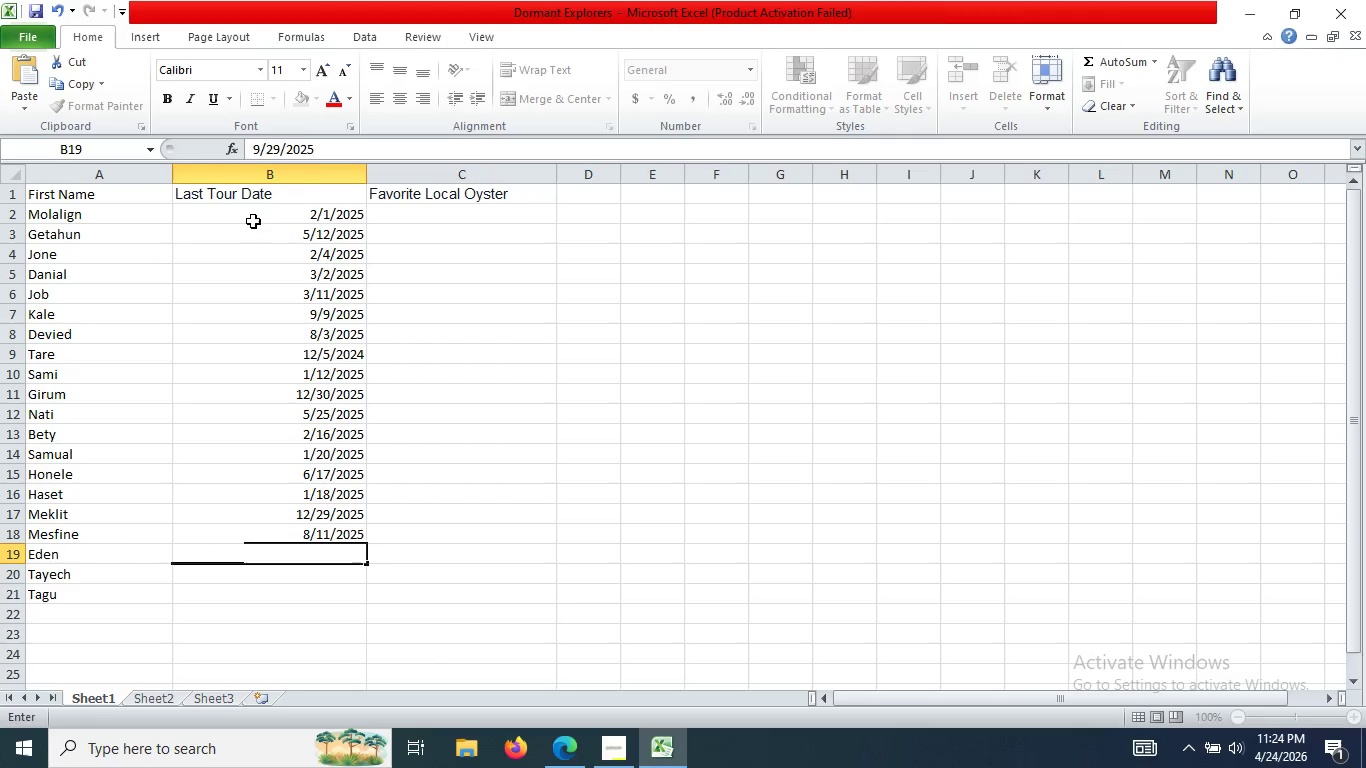 
key(Enter)
 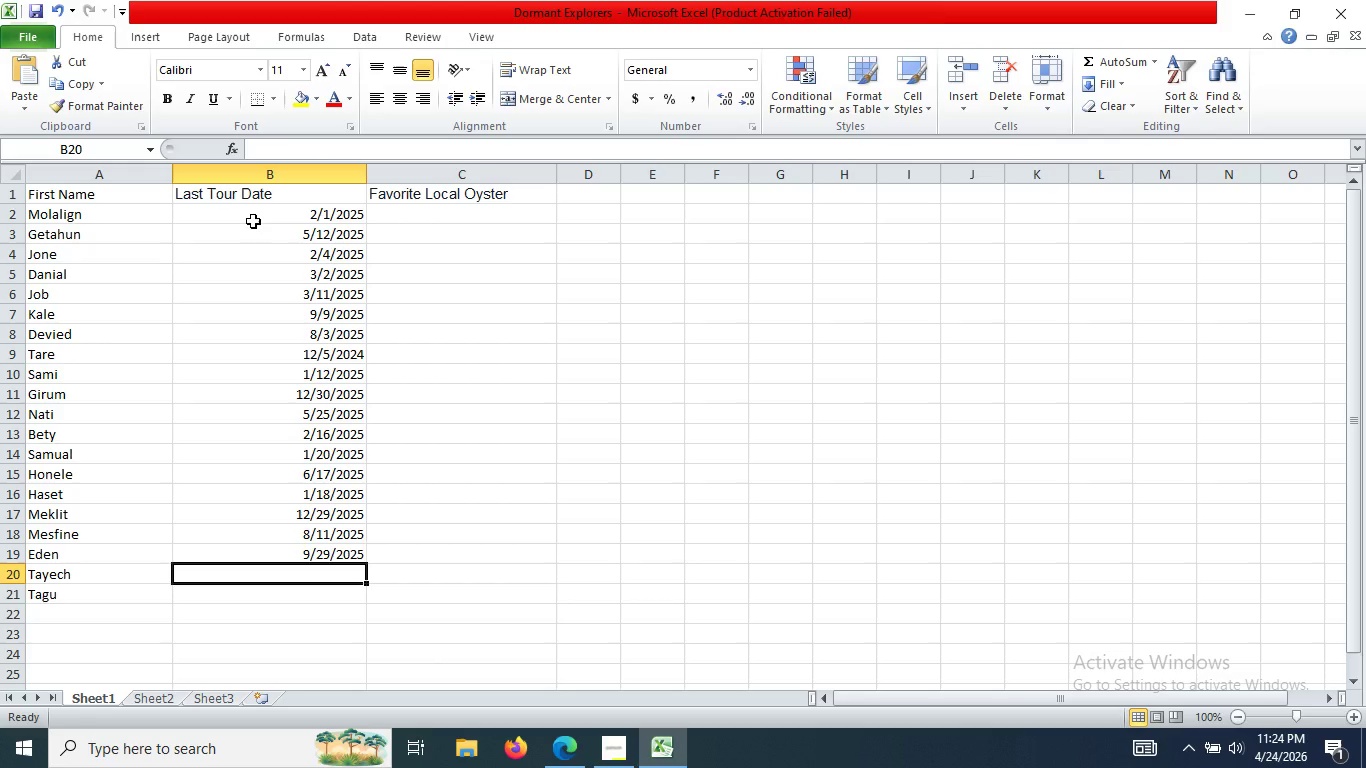 
key(Numpad5)
 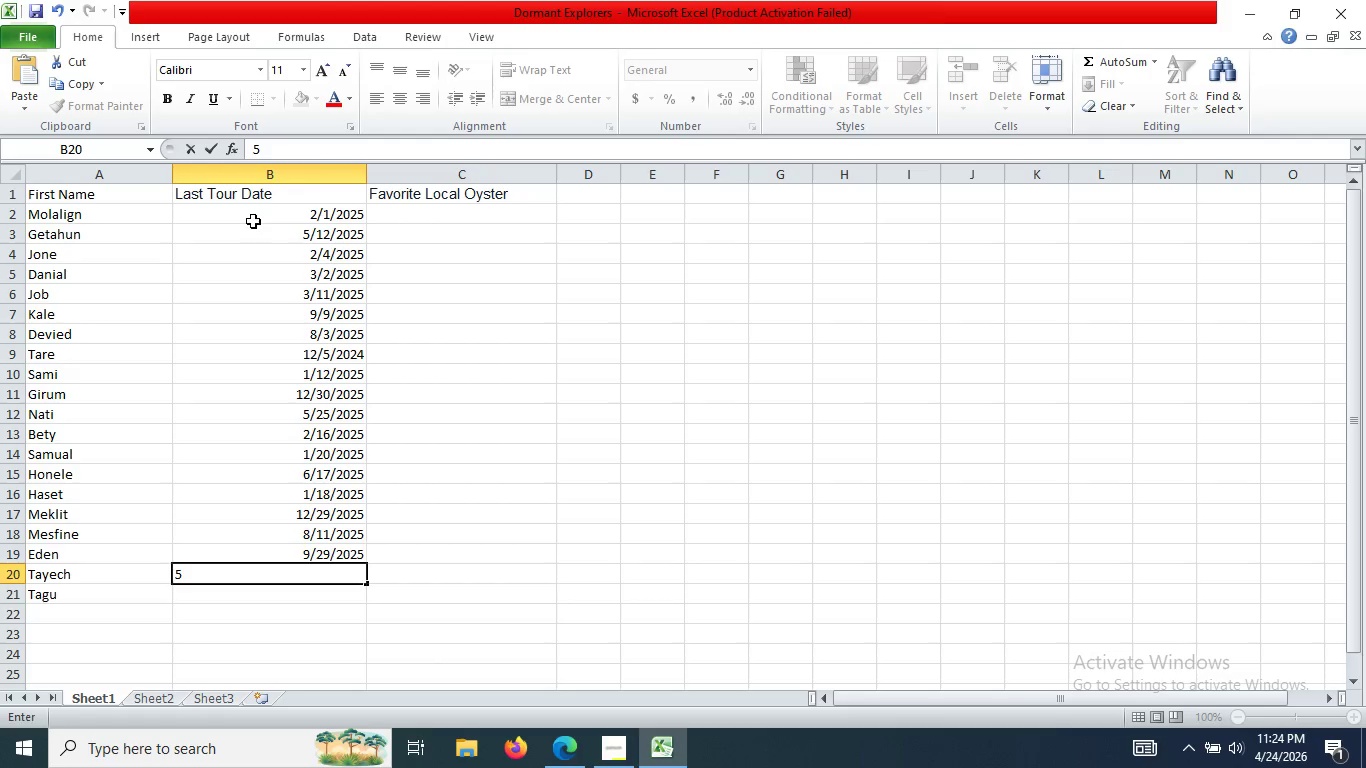 
key(Slash)
 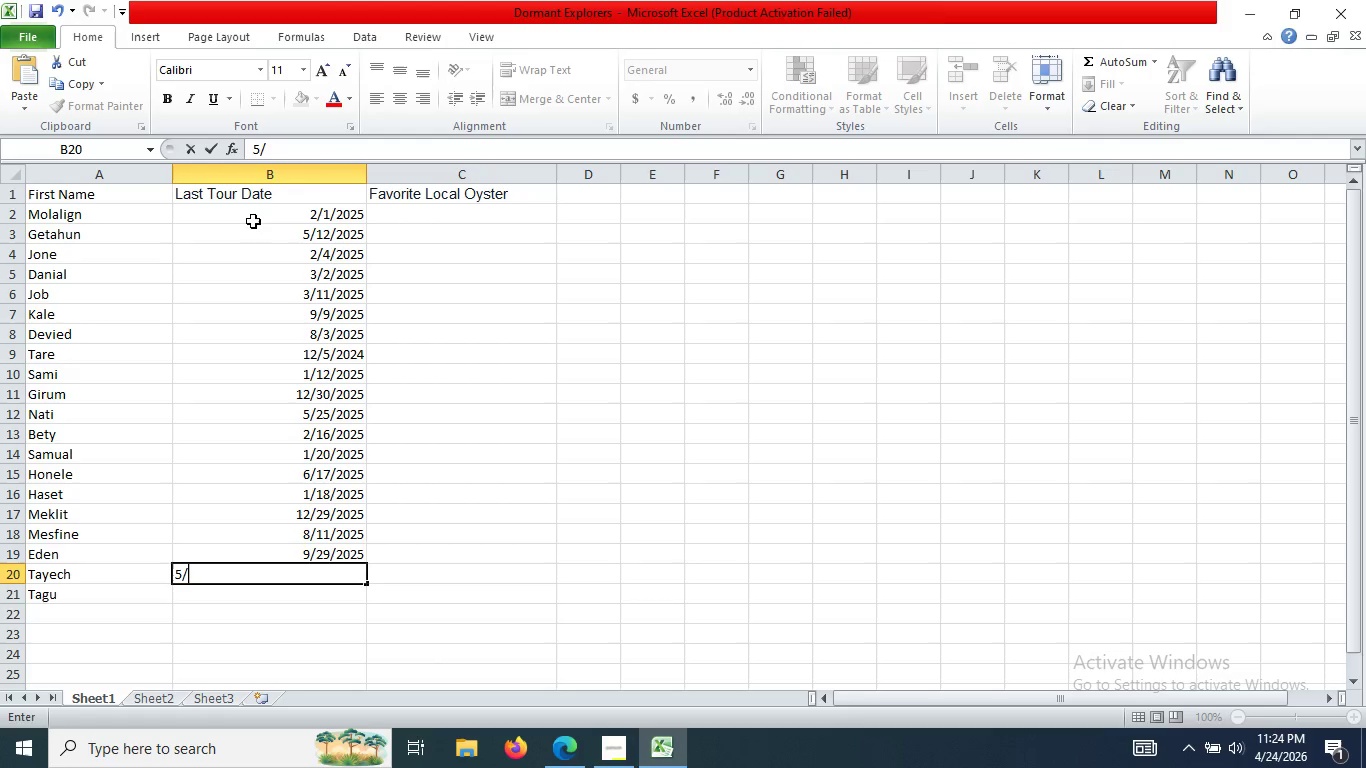 
key(Numpad1)
 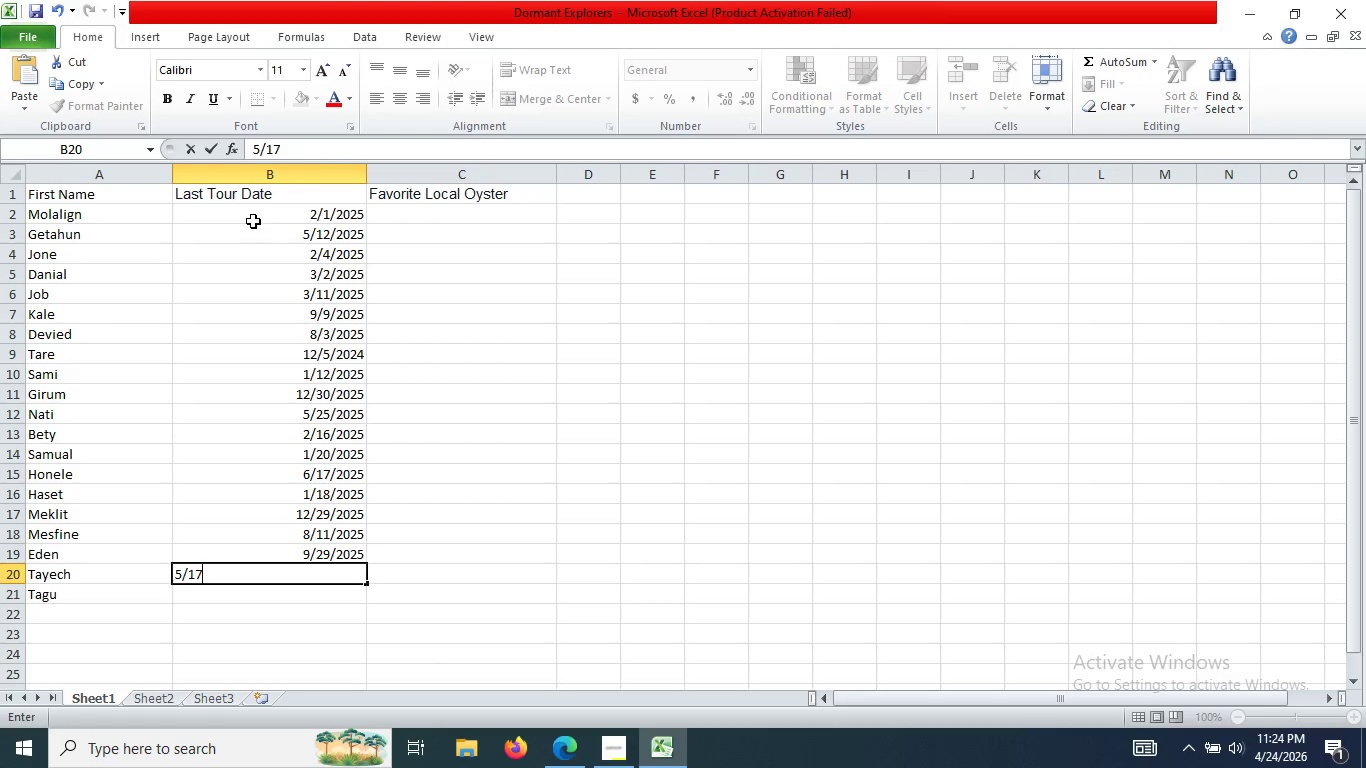 
key(Numpad7)
 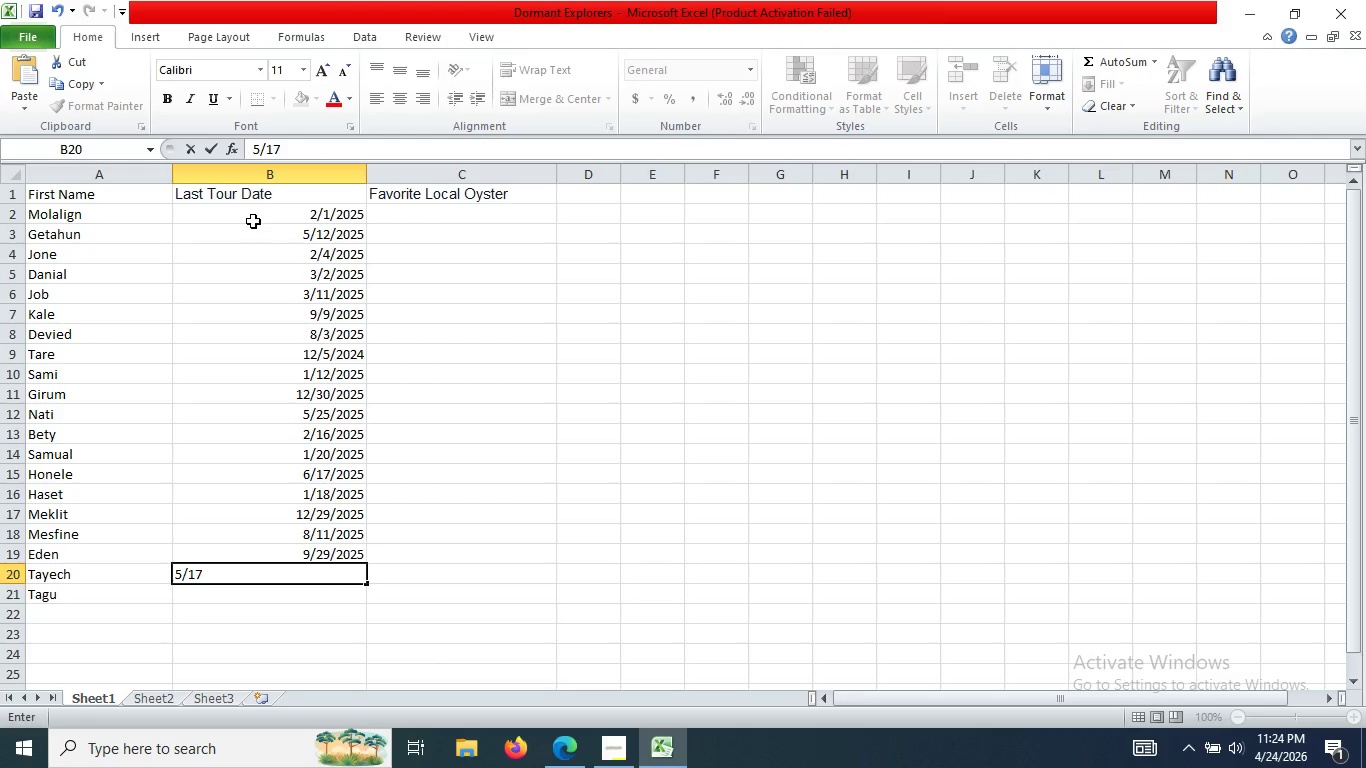 
key(Slash)
 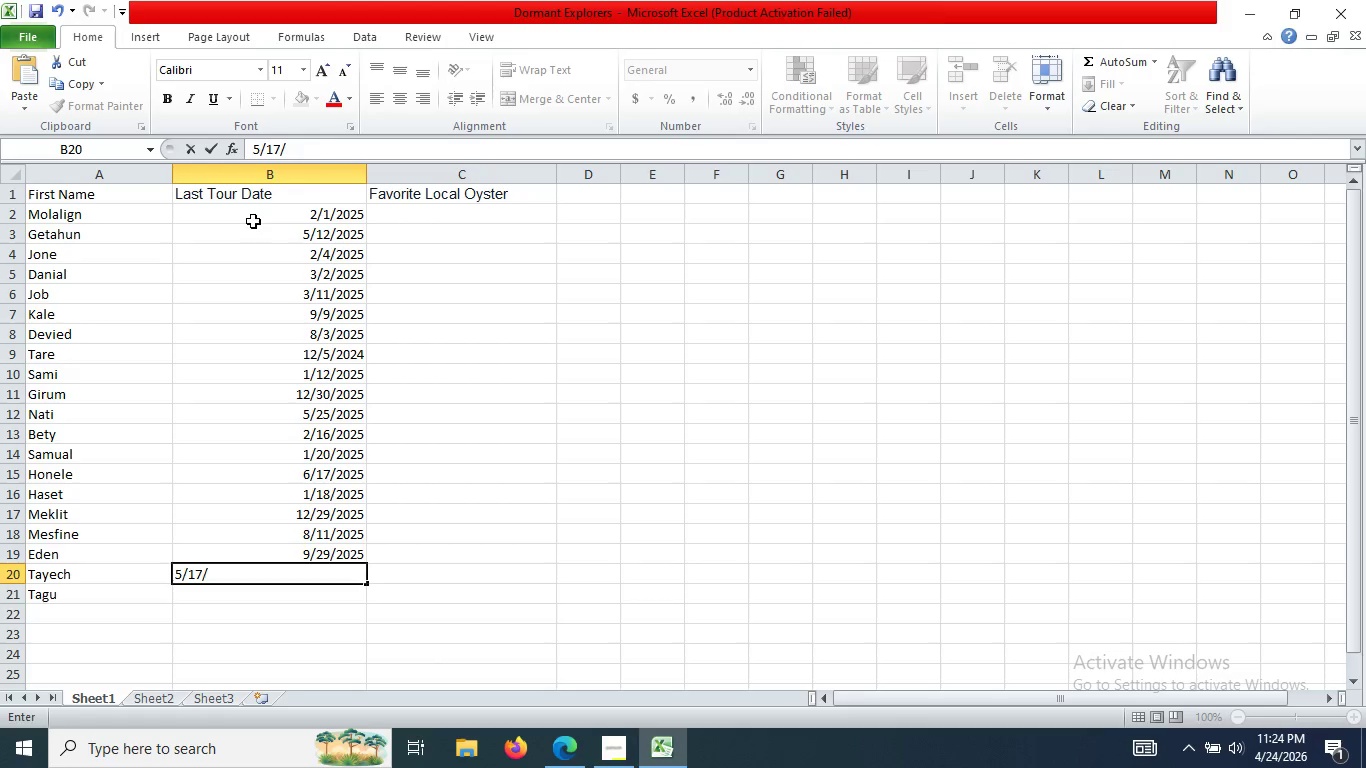 
key(Numpad2)
 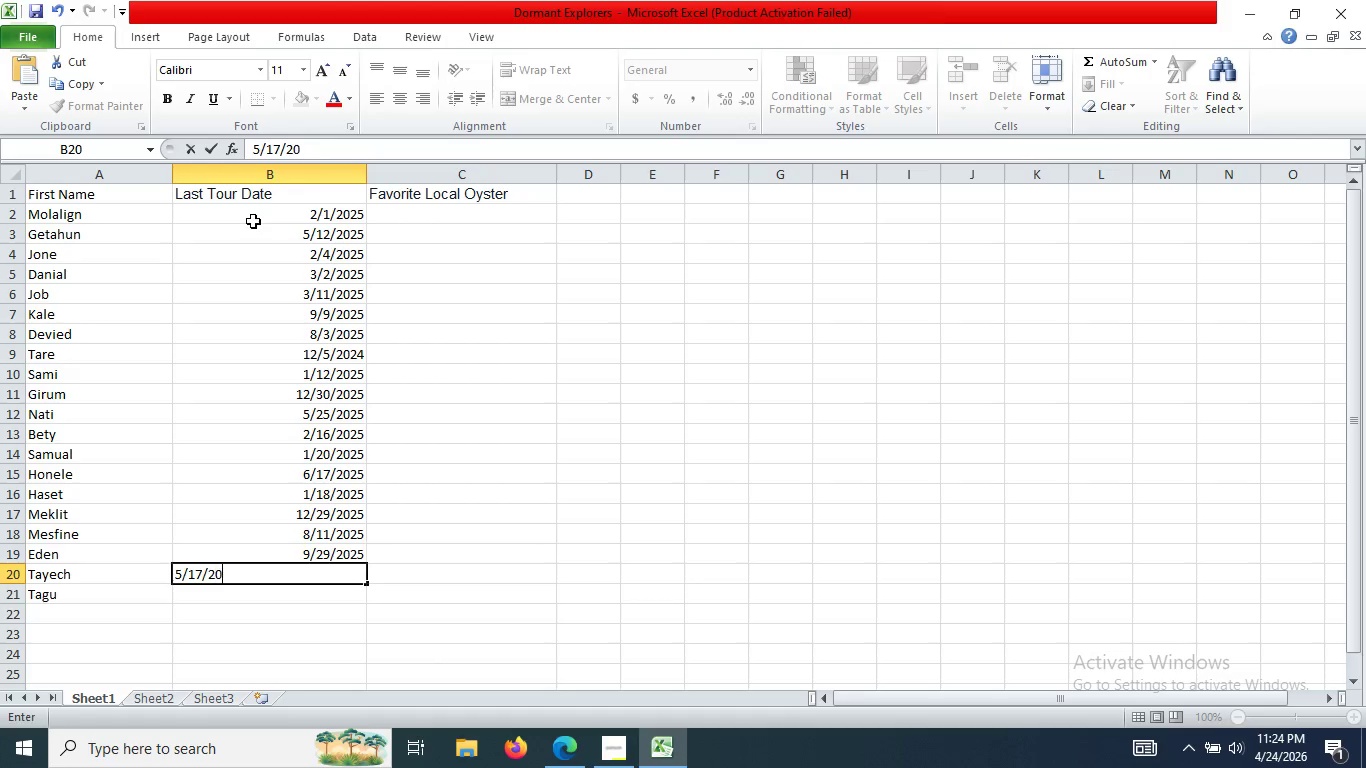 
key(Numpad0)
 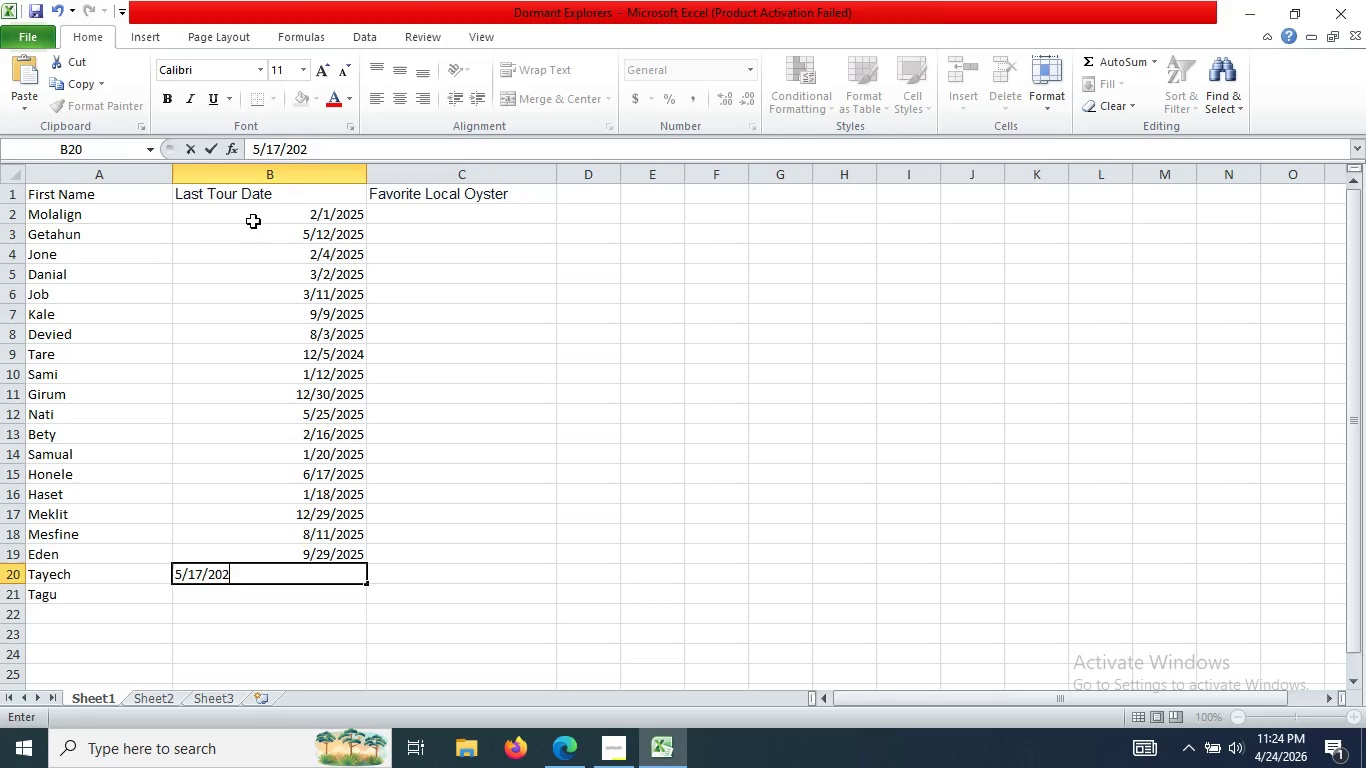 
key(Numpad2)
 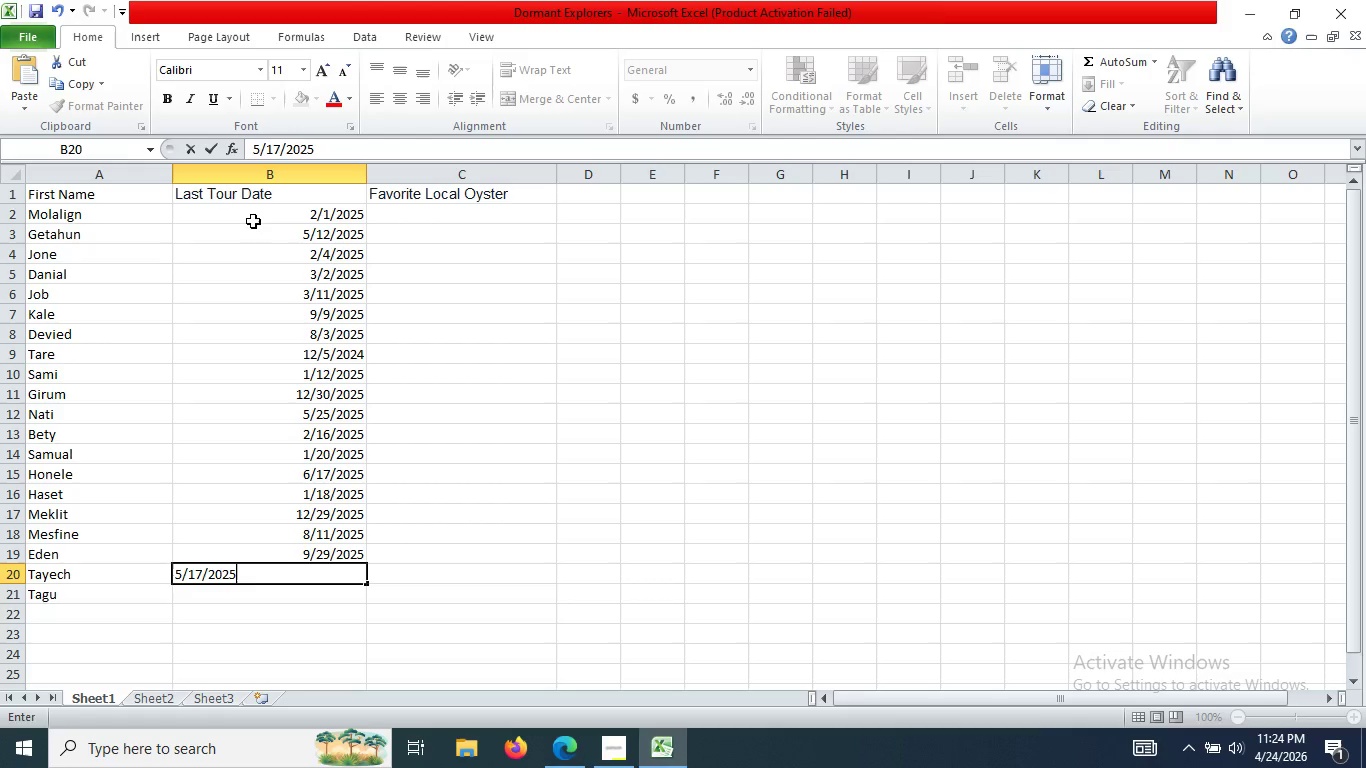 
key(Numpad5)
 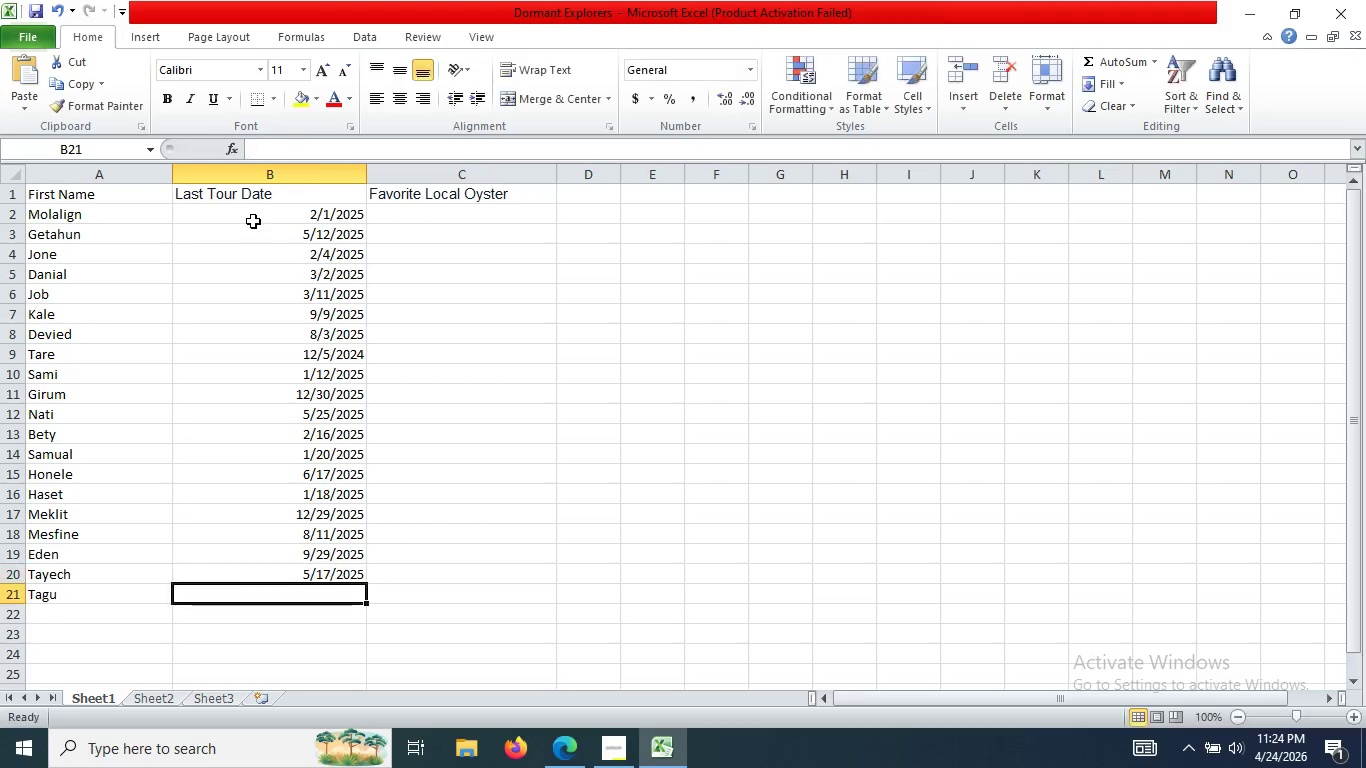 
key(Enter)
 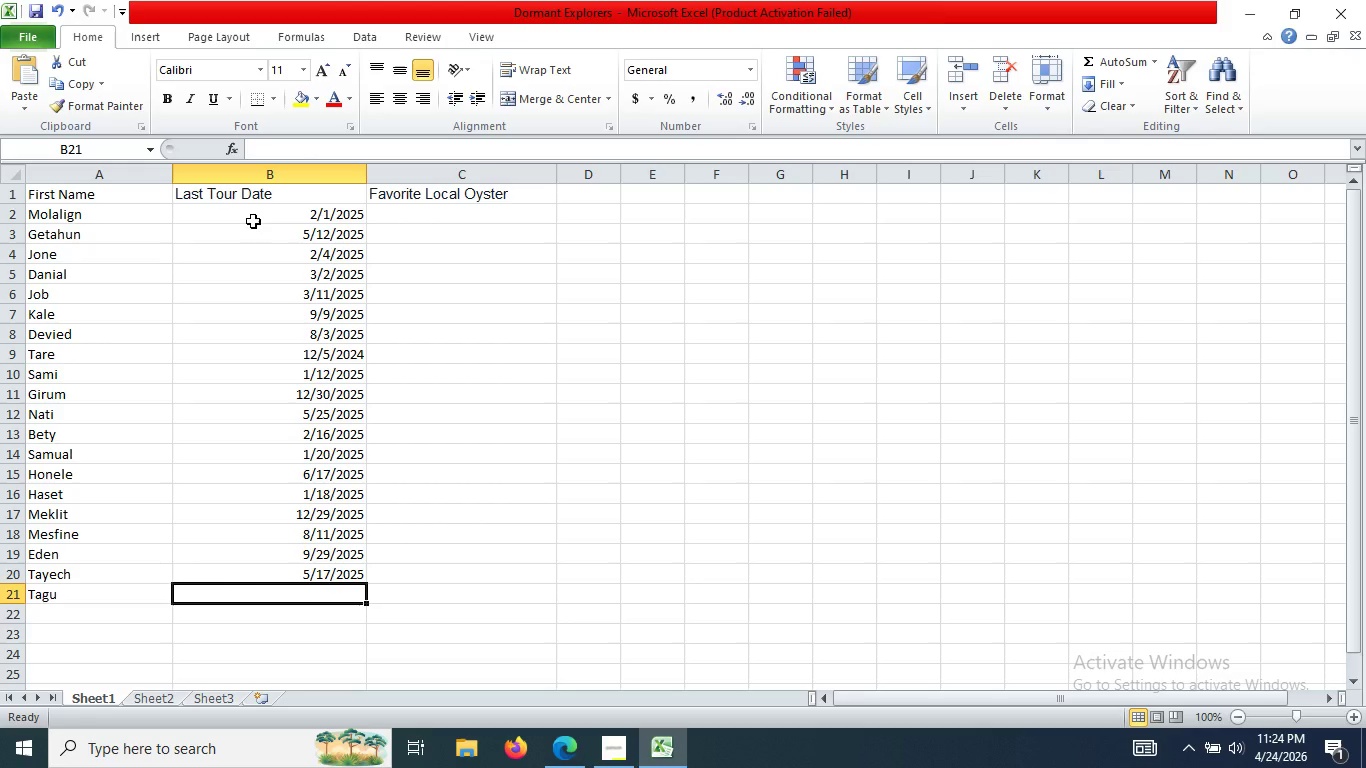 
key(Numpad9)
 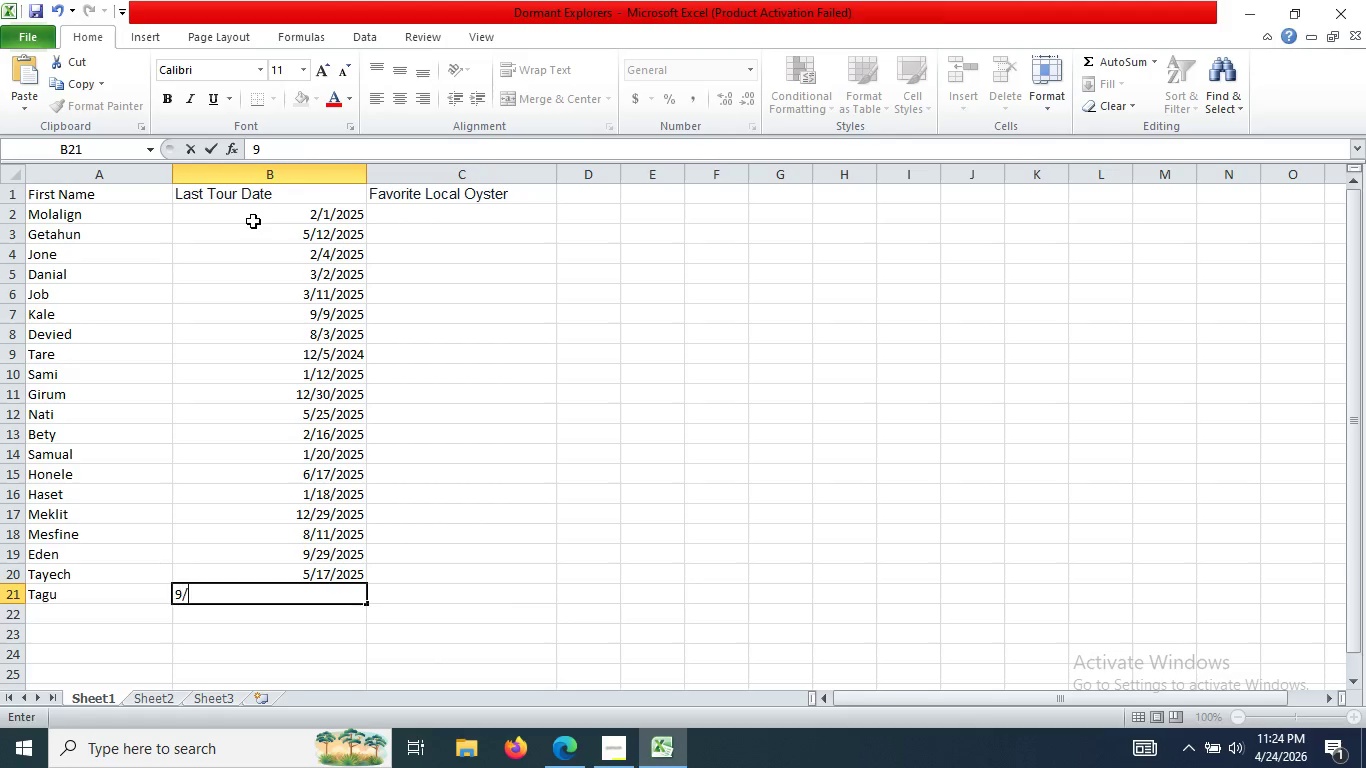 
key(Slash)
 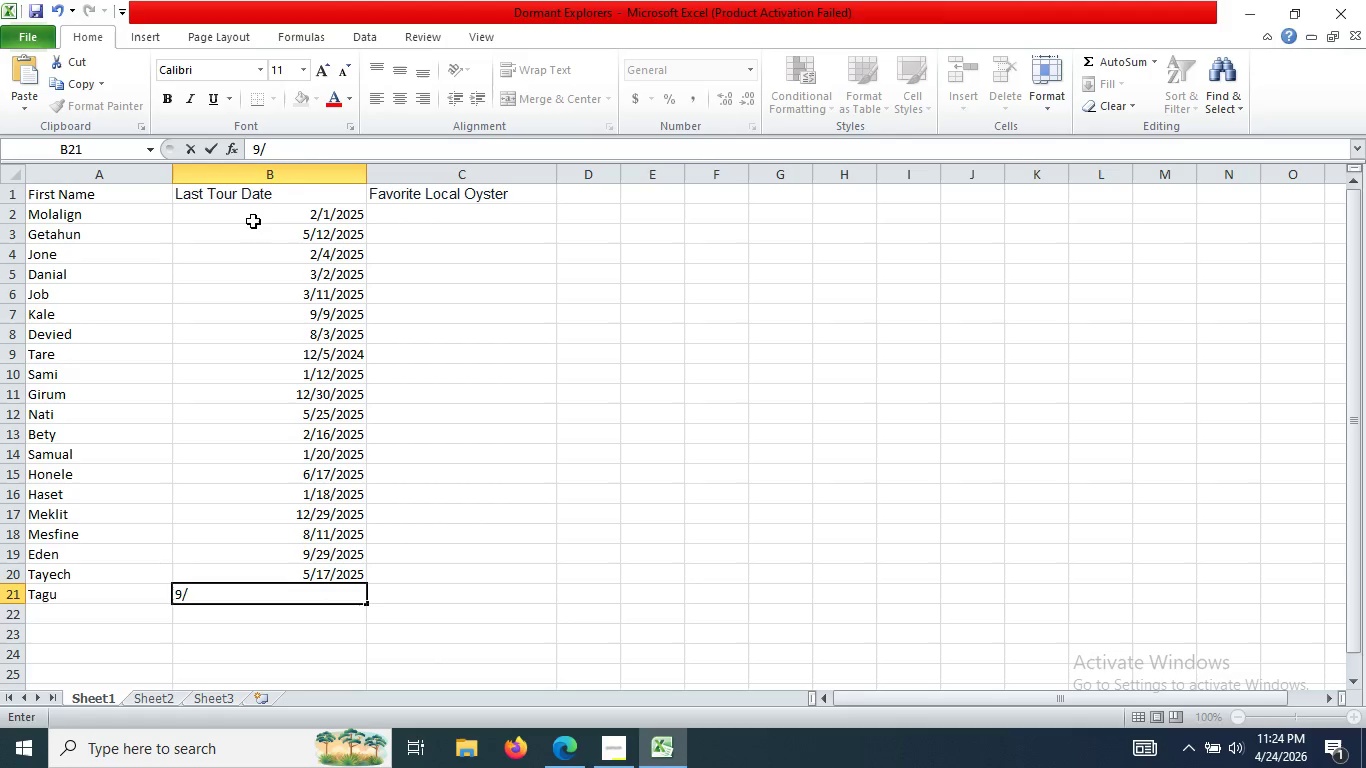 
key(Numpad1)
 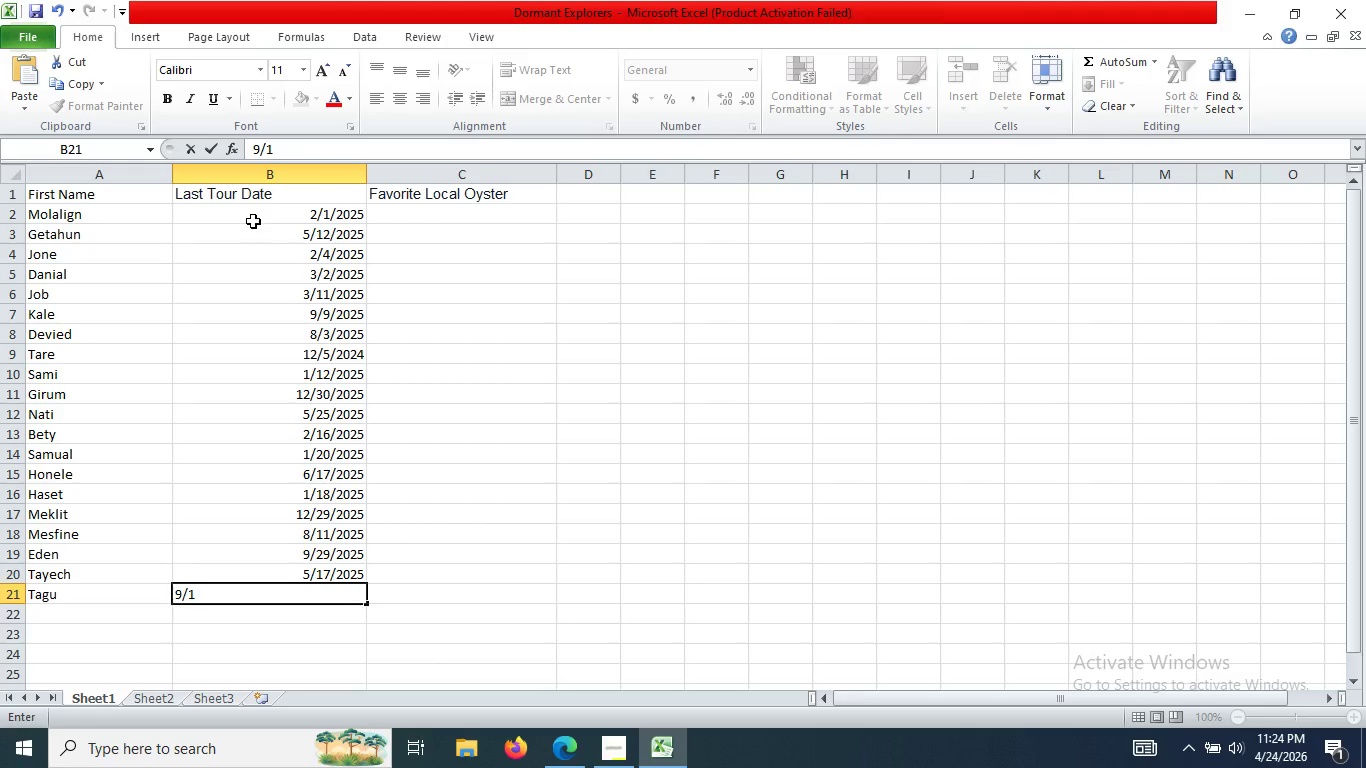 
key(Numpad5)
 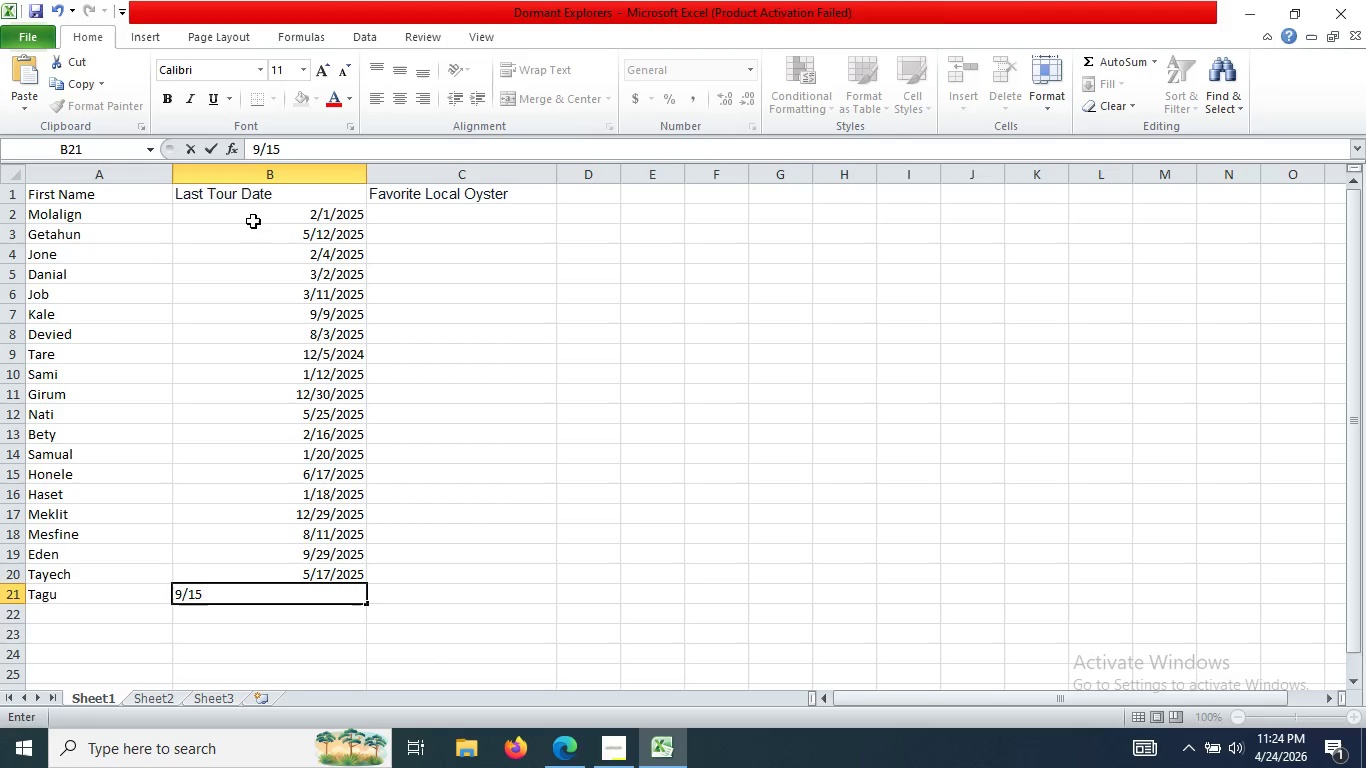 
key(Slash)
 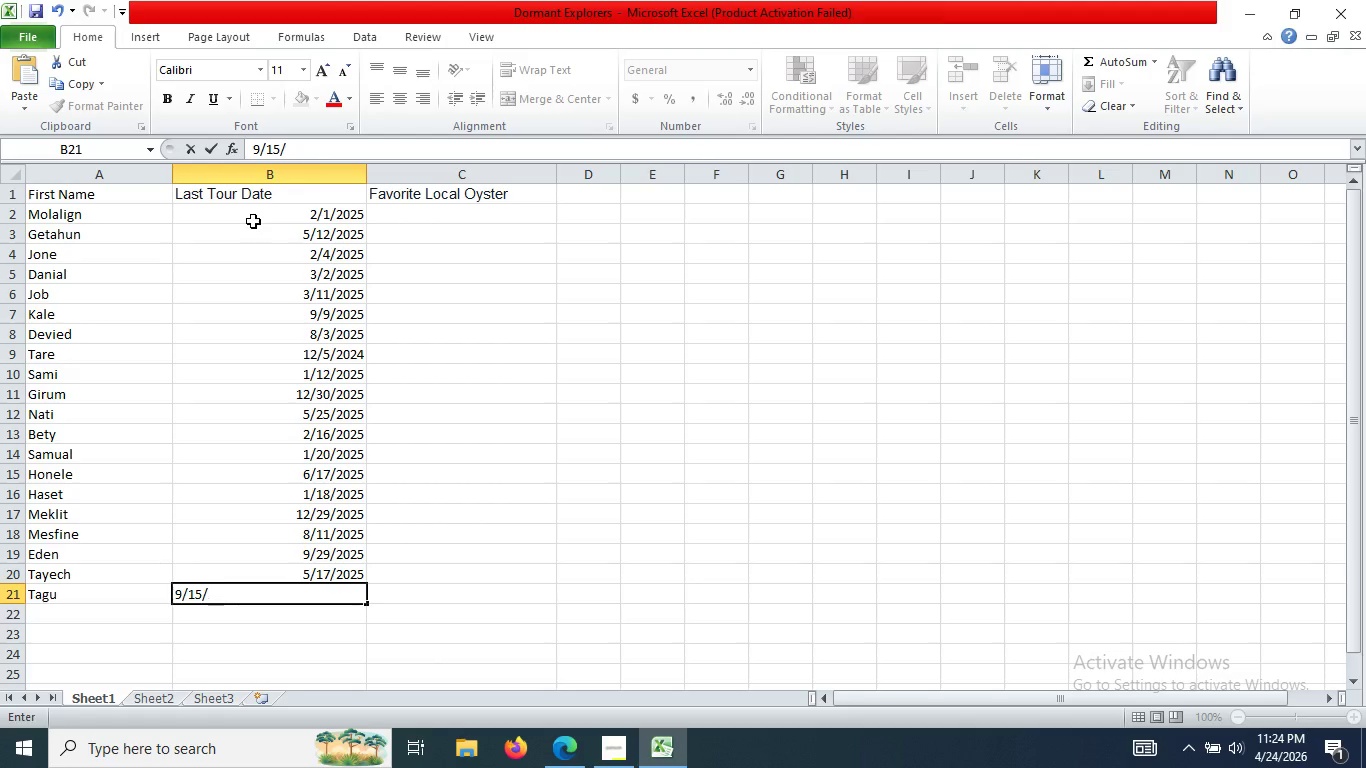 
key(Numpad2)
 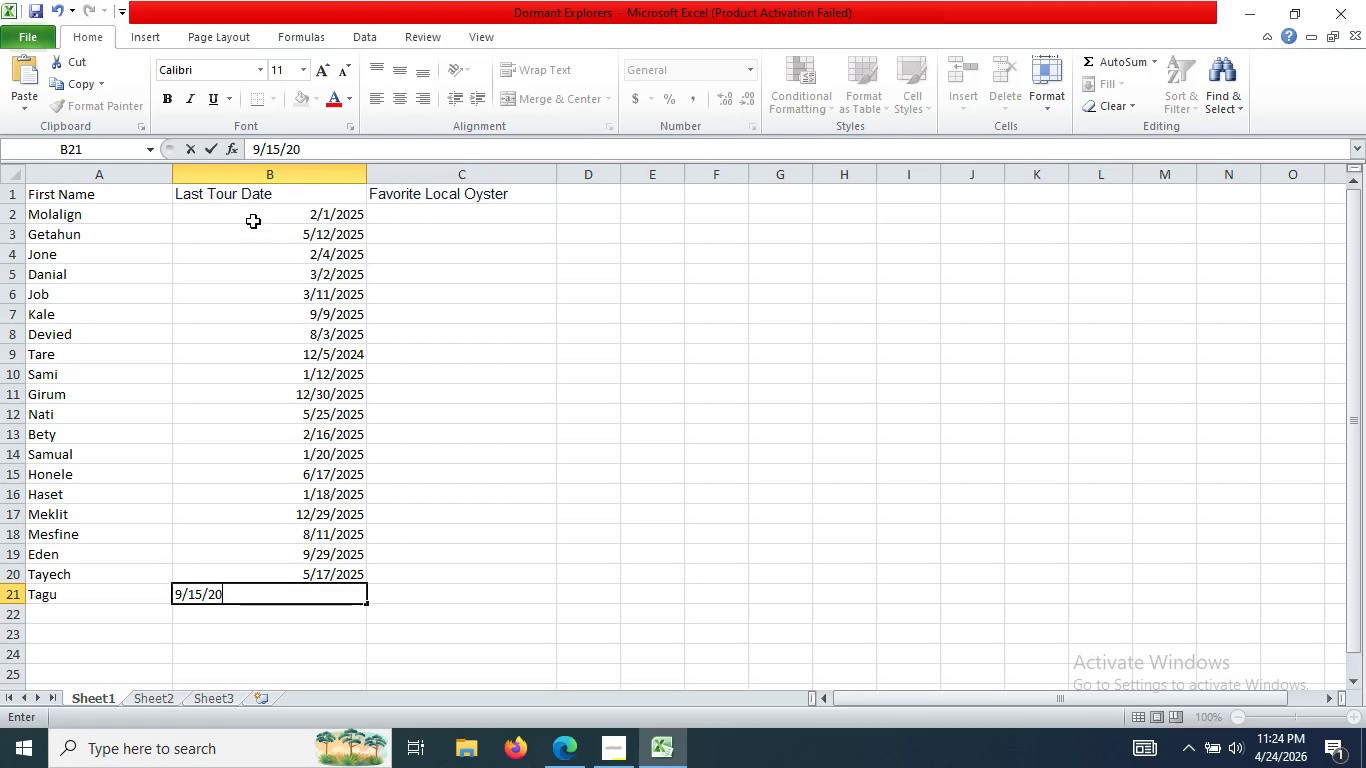 
key(Numpad0)
 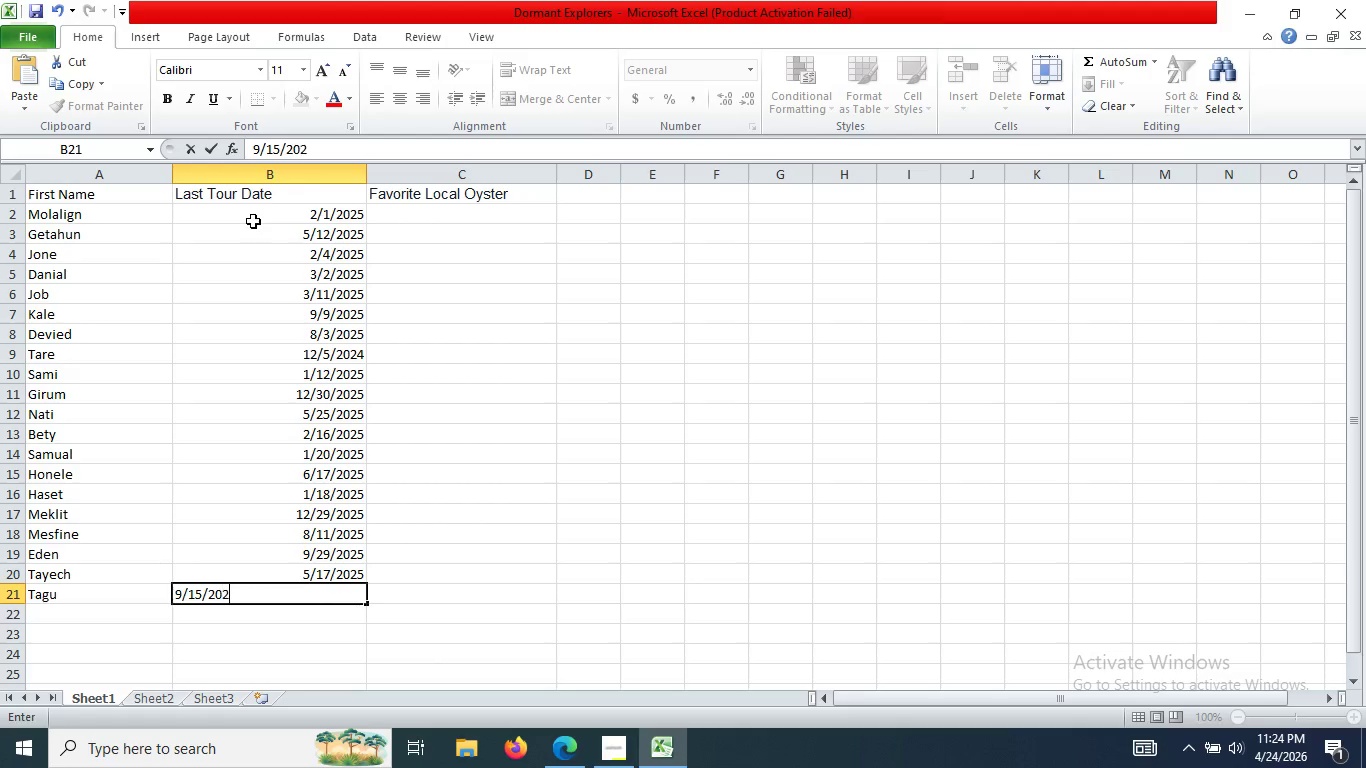 
key(Numpad2)
 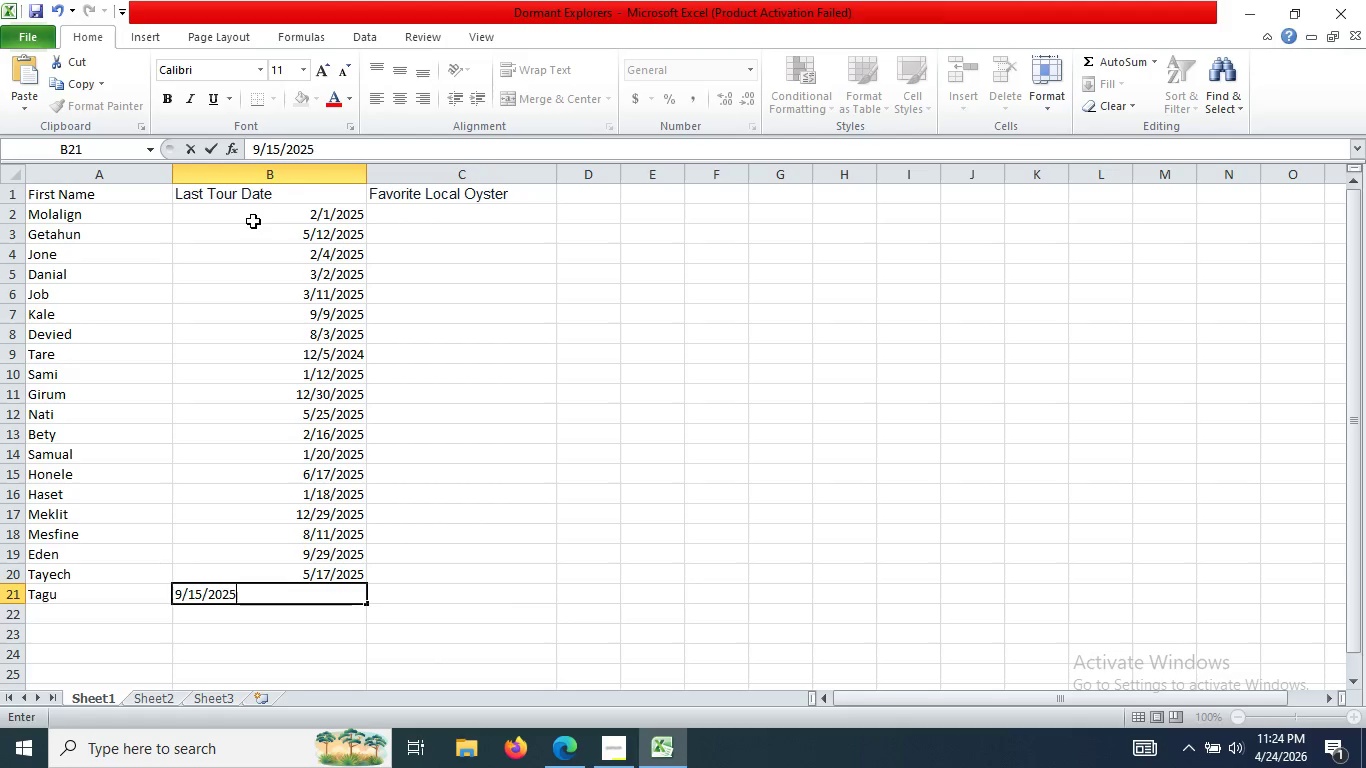 
key(Numpad5)
 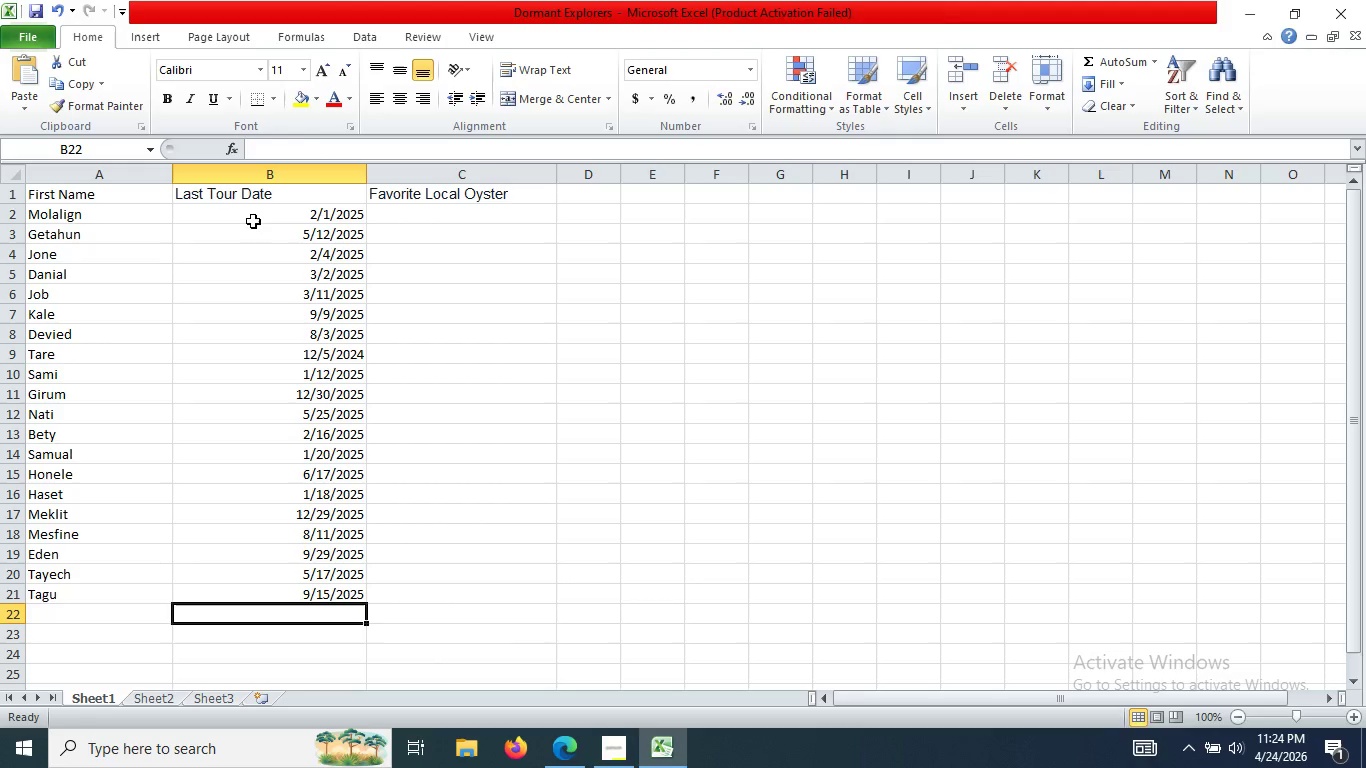 
key(Enter)
 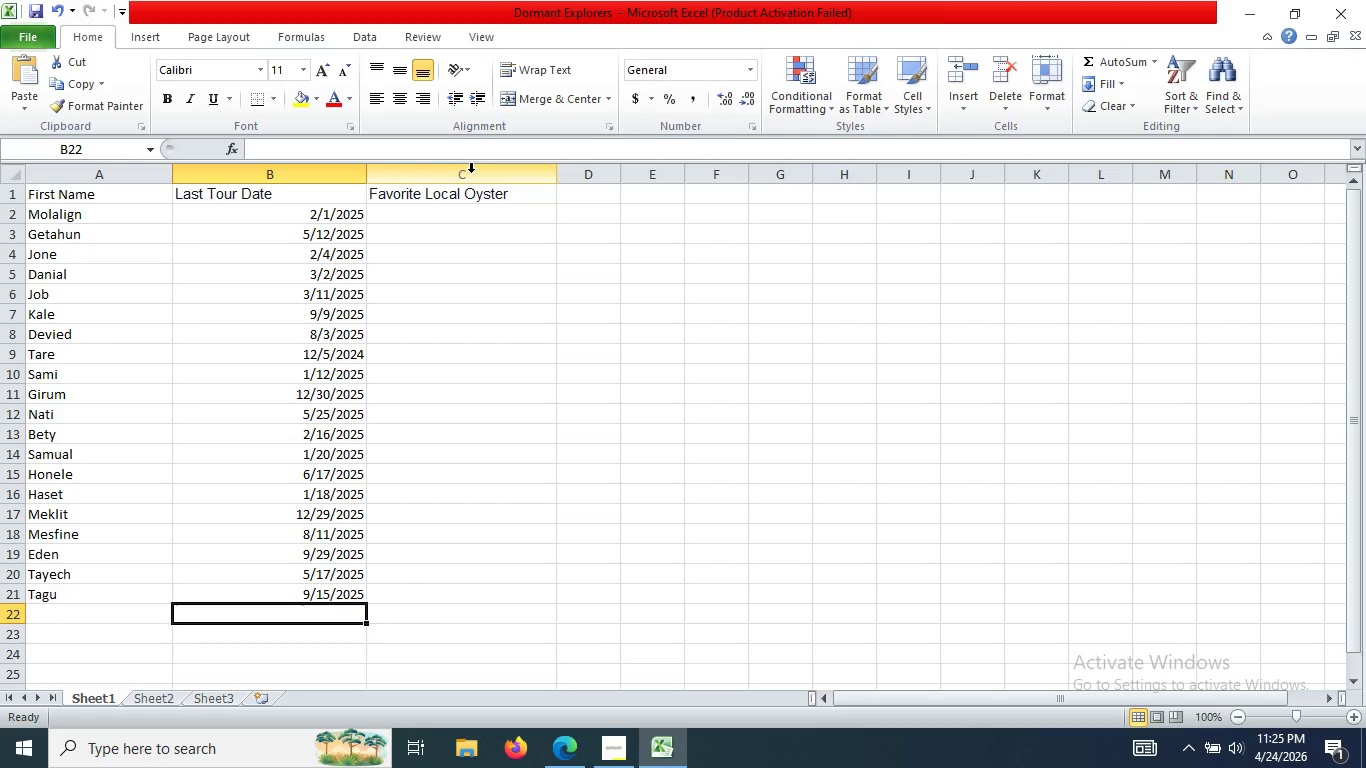 
wait(25.03)
 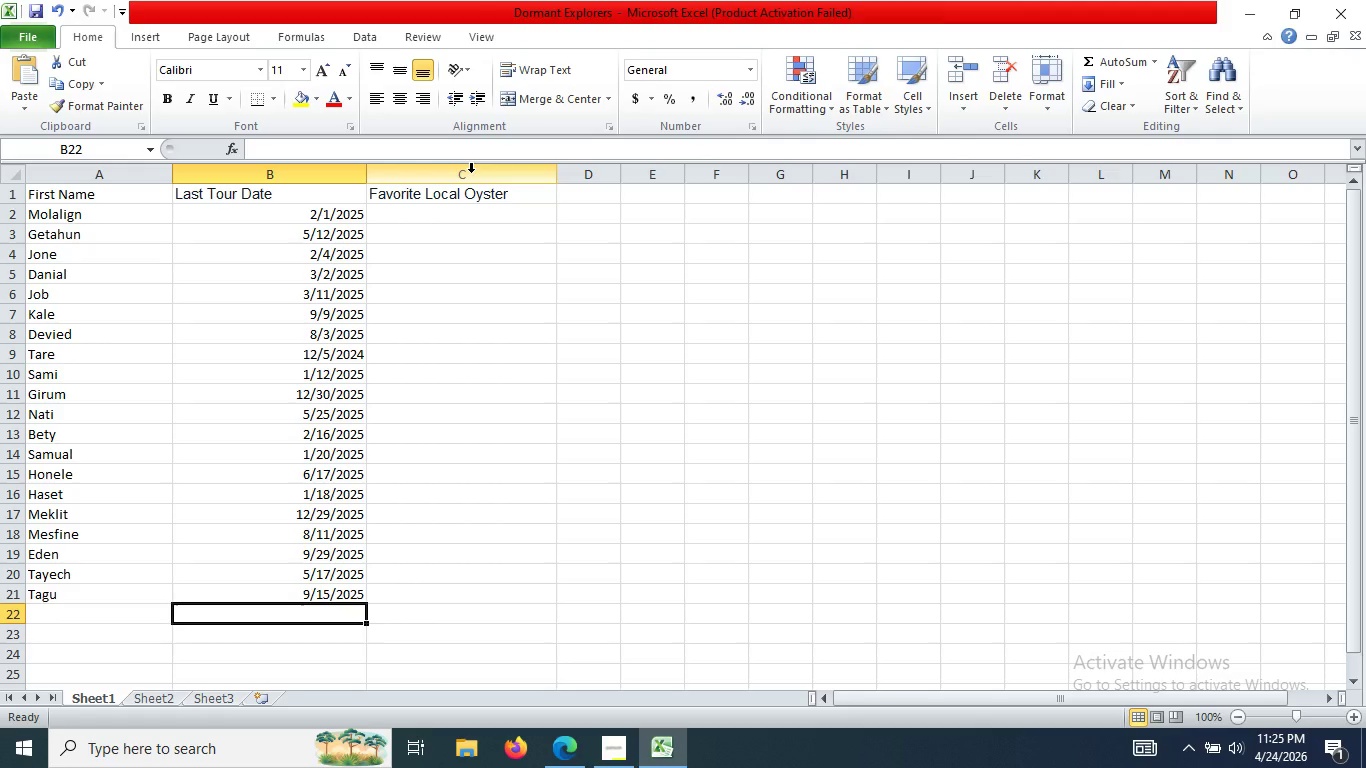 
left_click([605, 751])